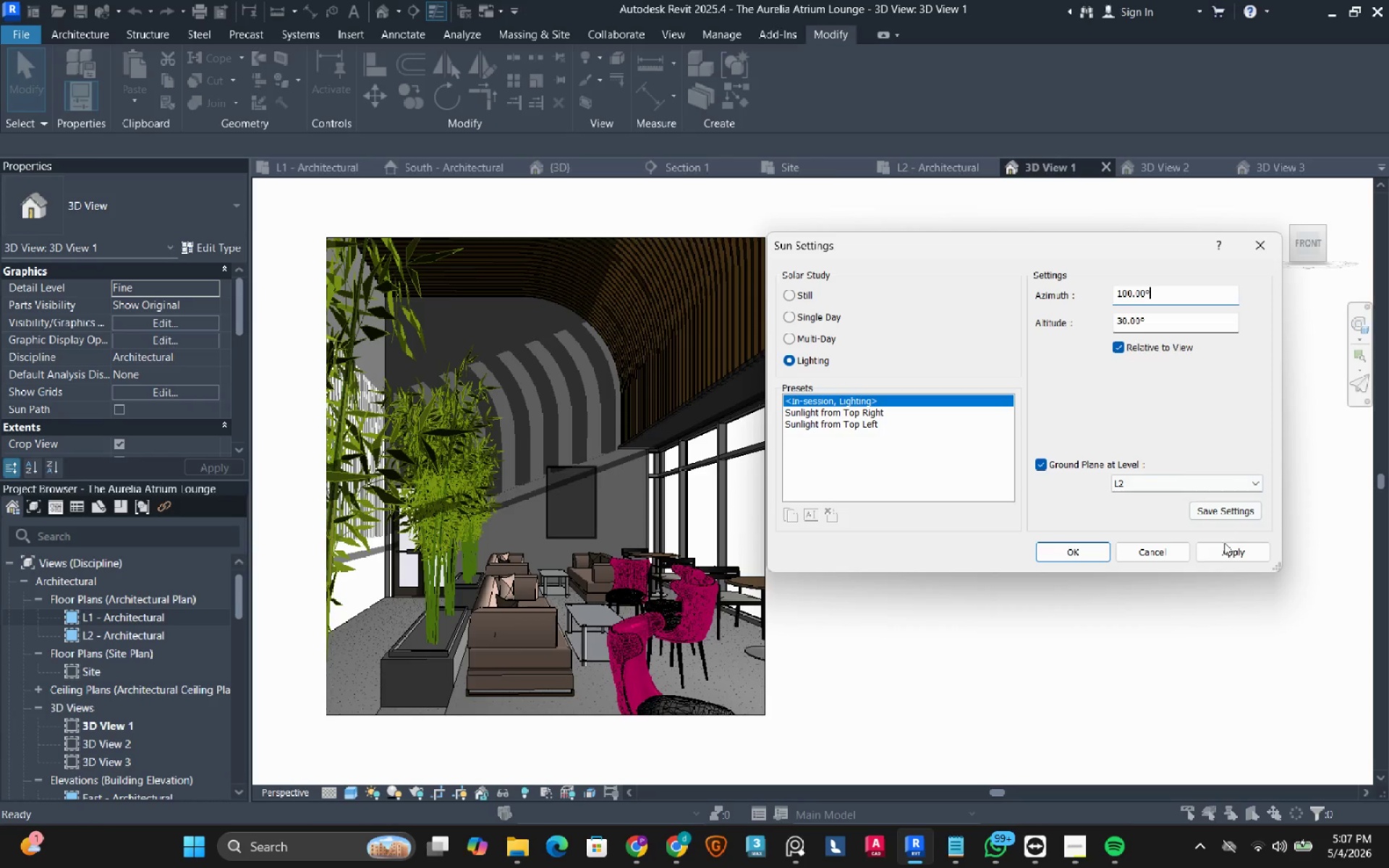 
left_click([1226, 558])
 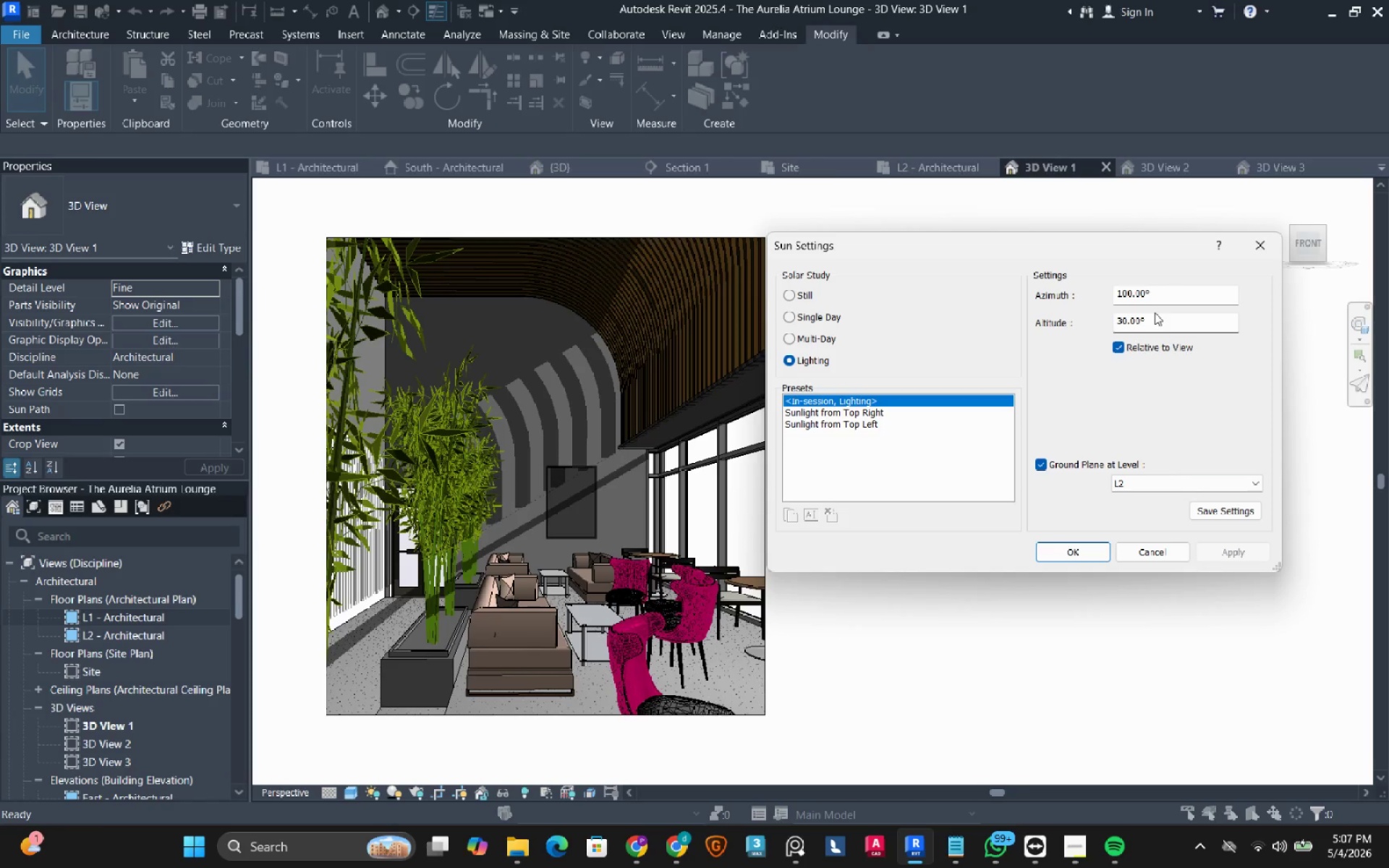 
double_click([1155, 323])
 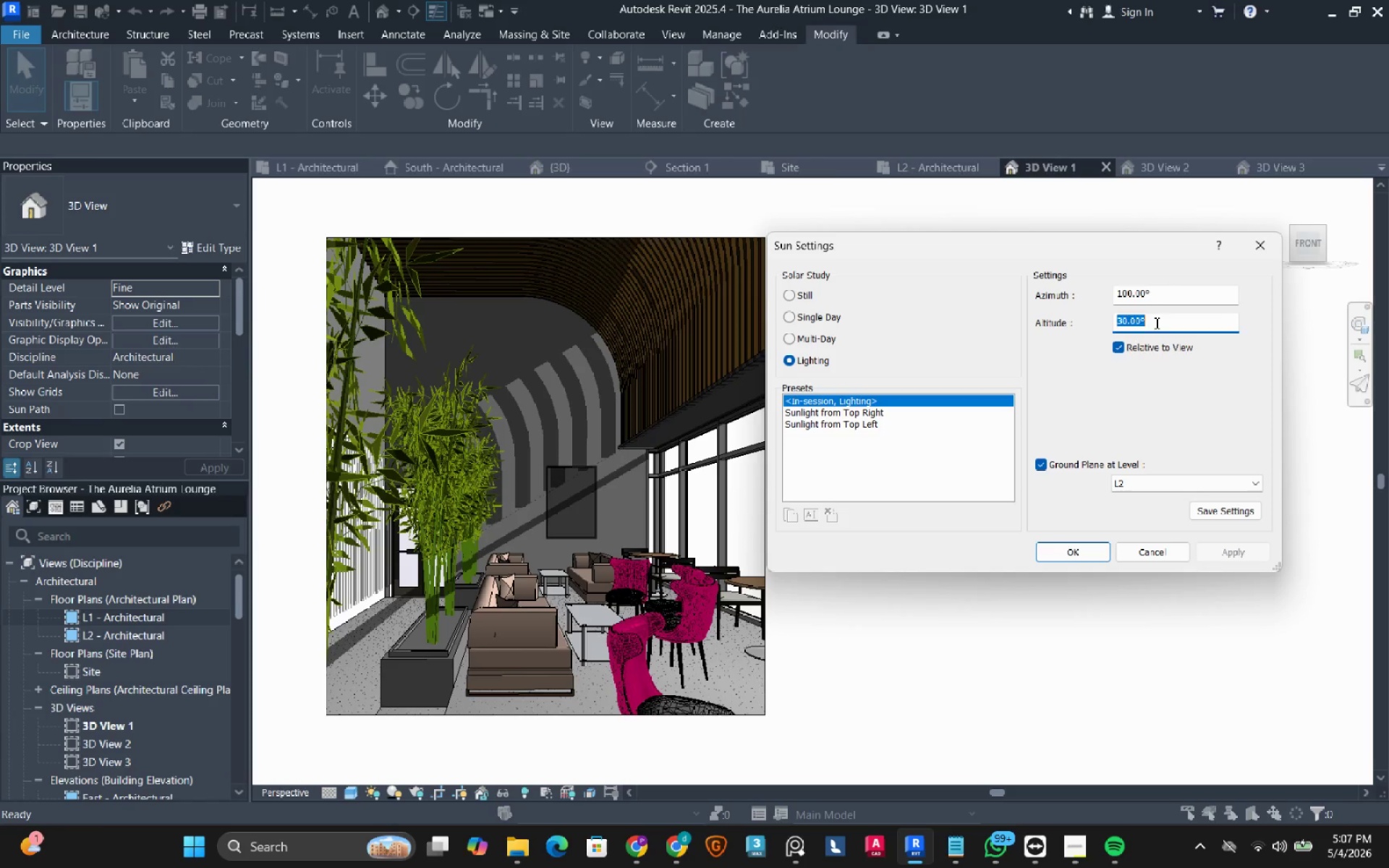 
key(Numpad4)
 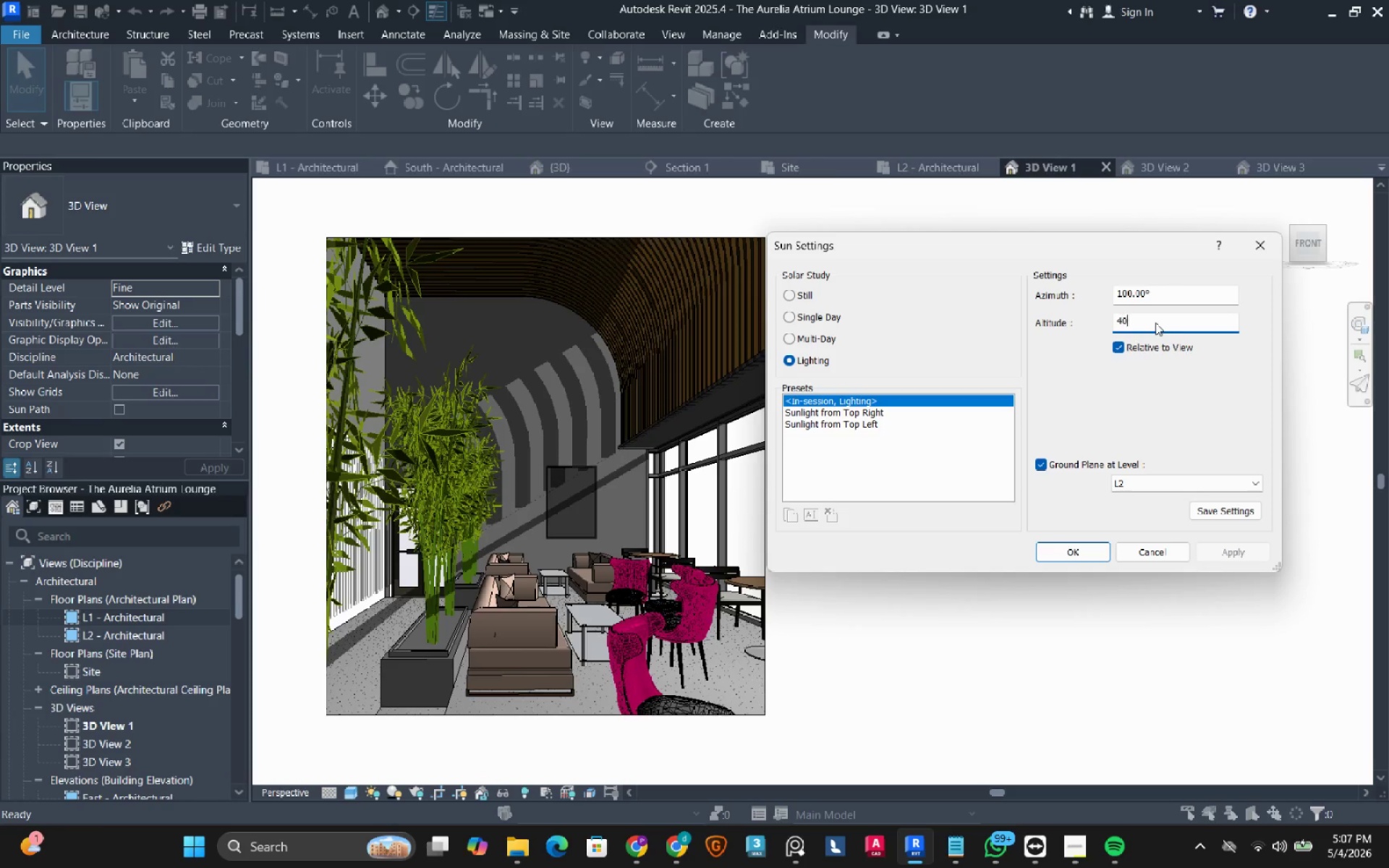 
key(Numpad0)
 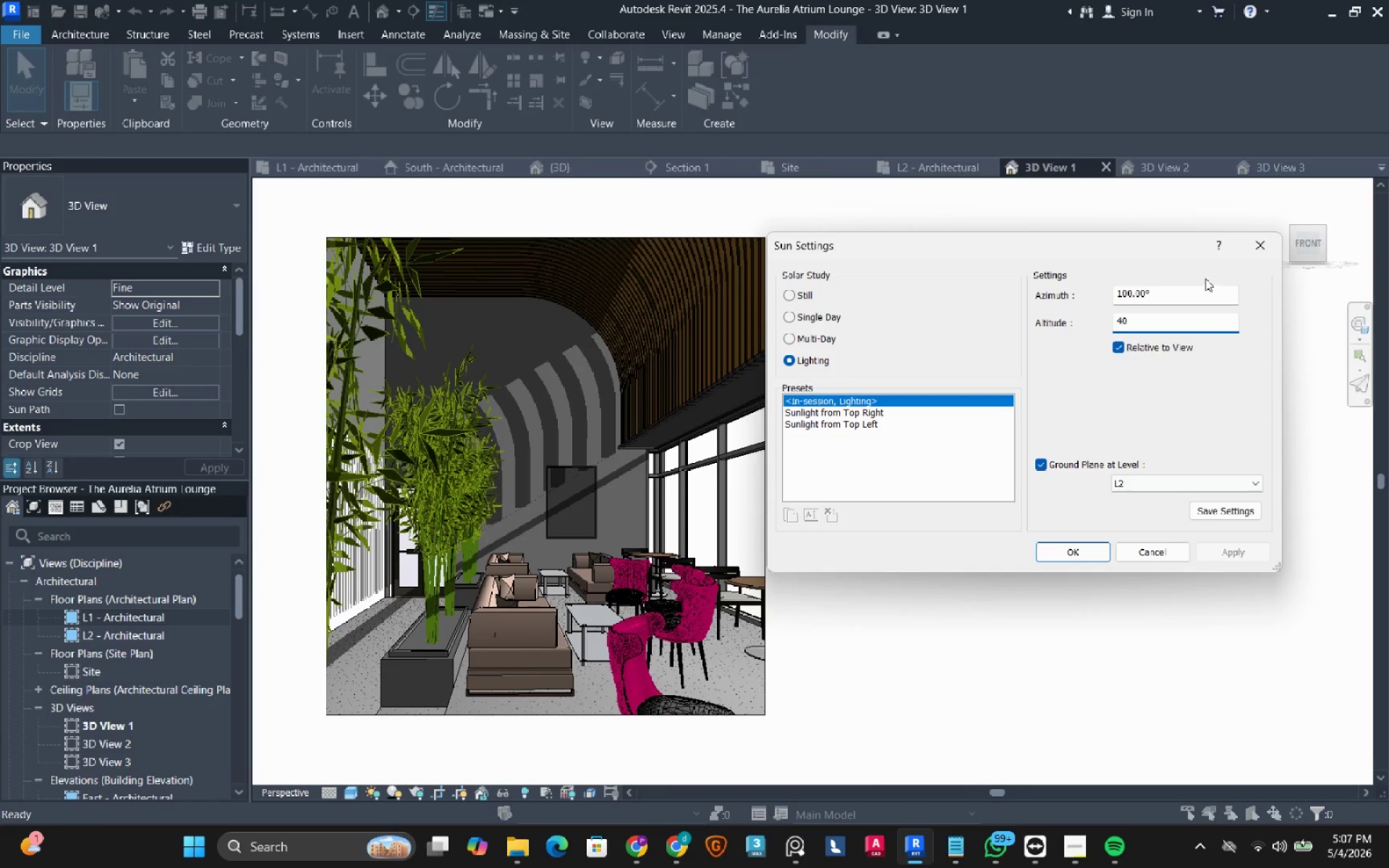 
left_click([1196, 286])
 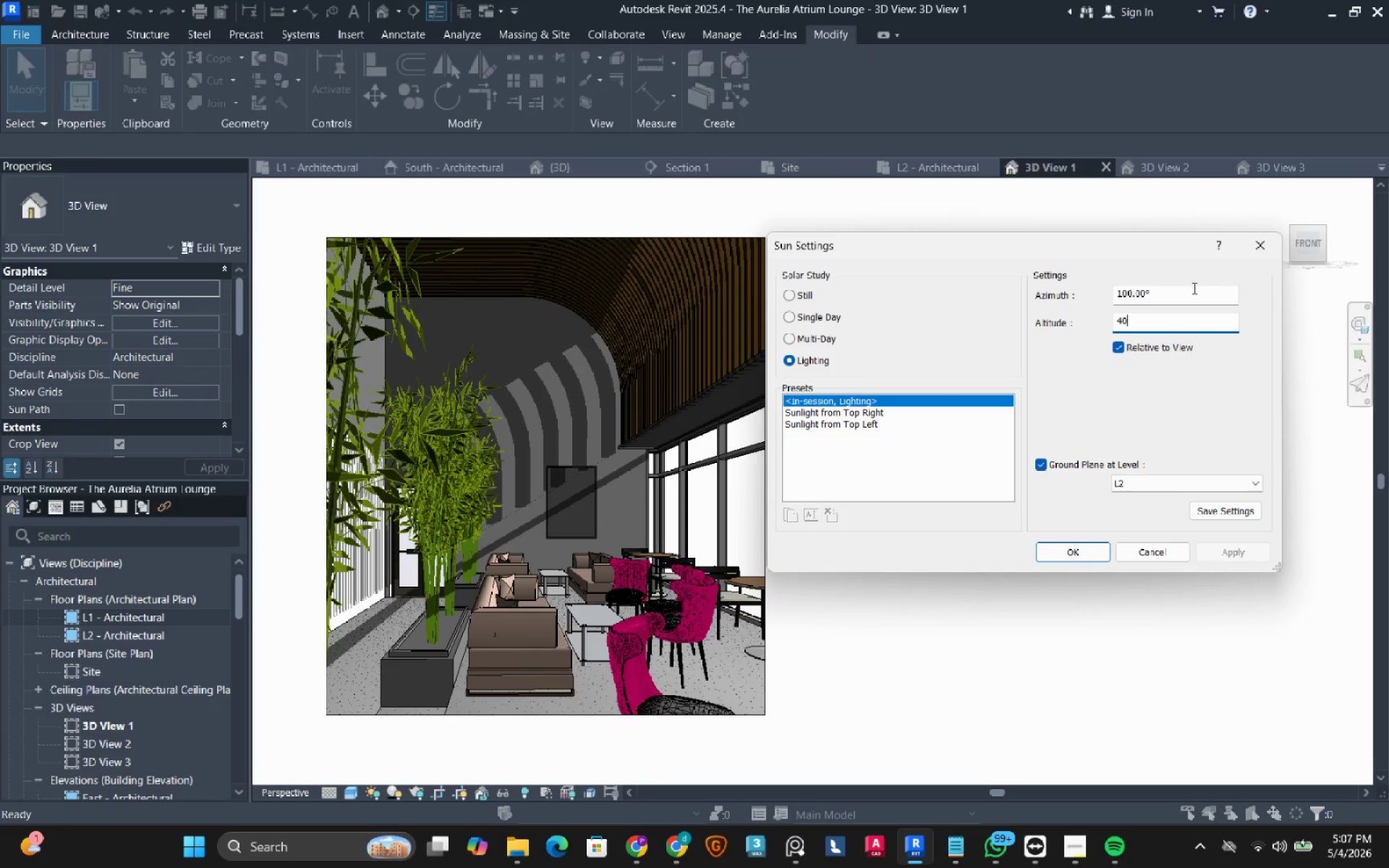 
left_click([1193, 288])
 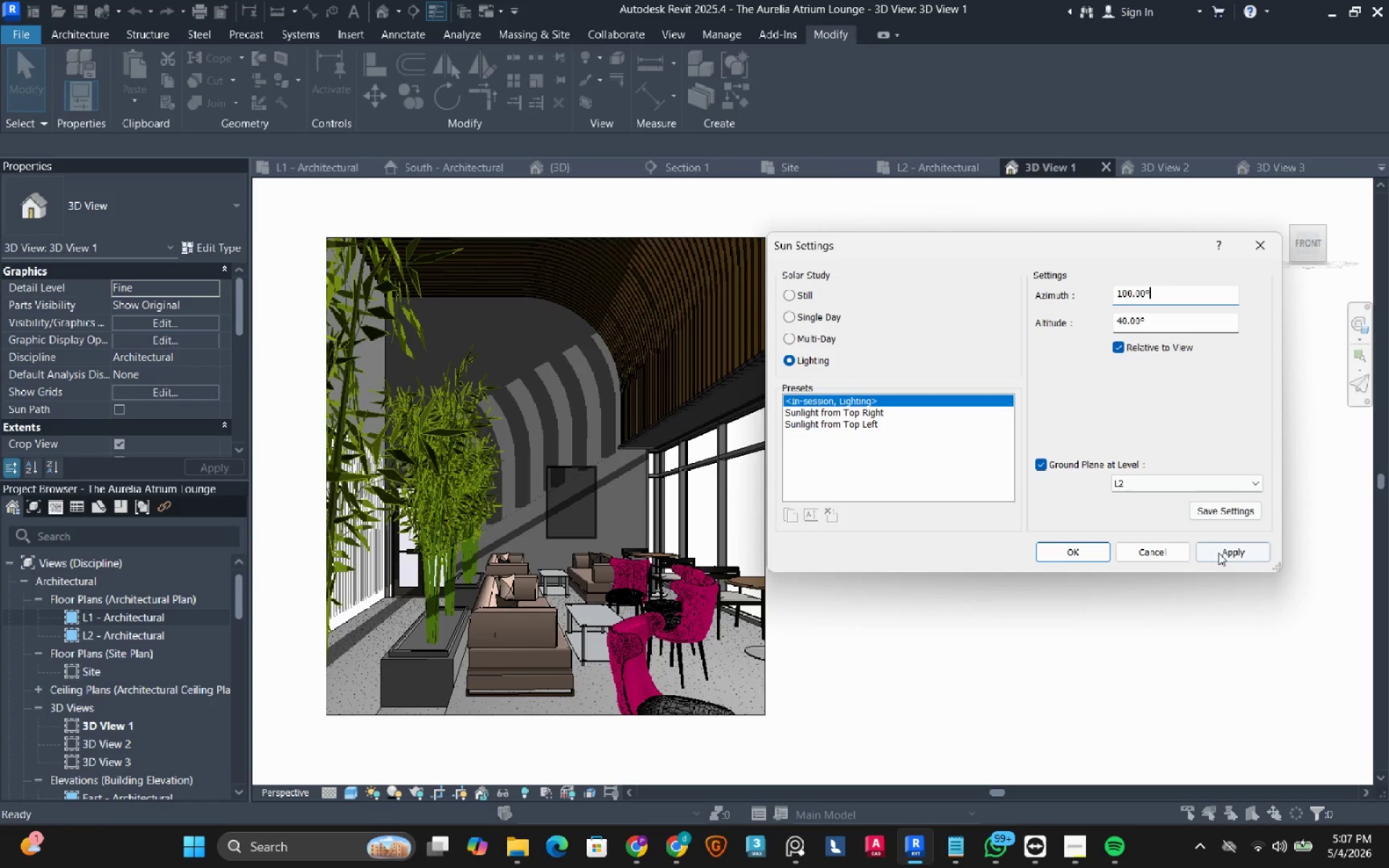 
left_click([1221, 558])
 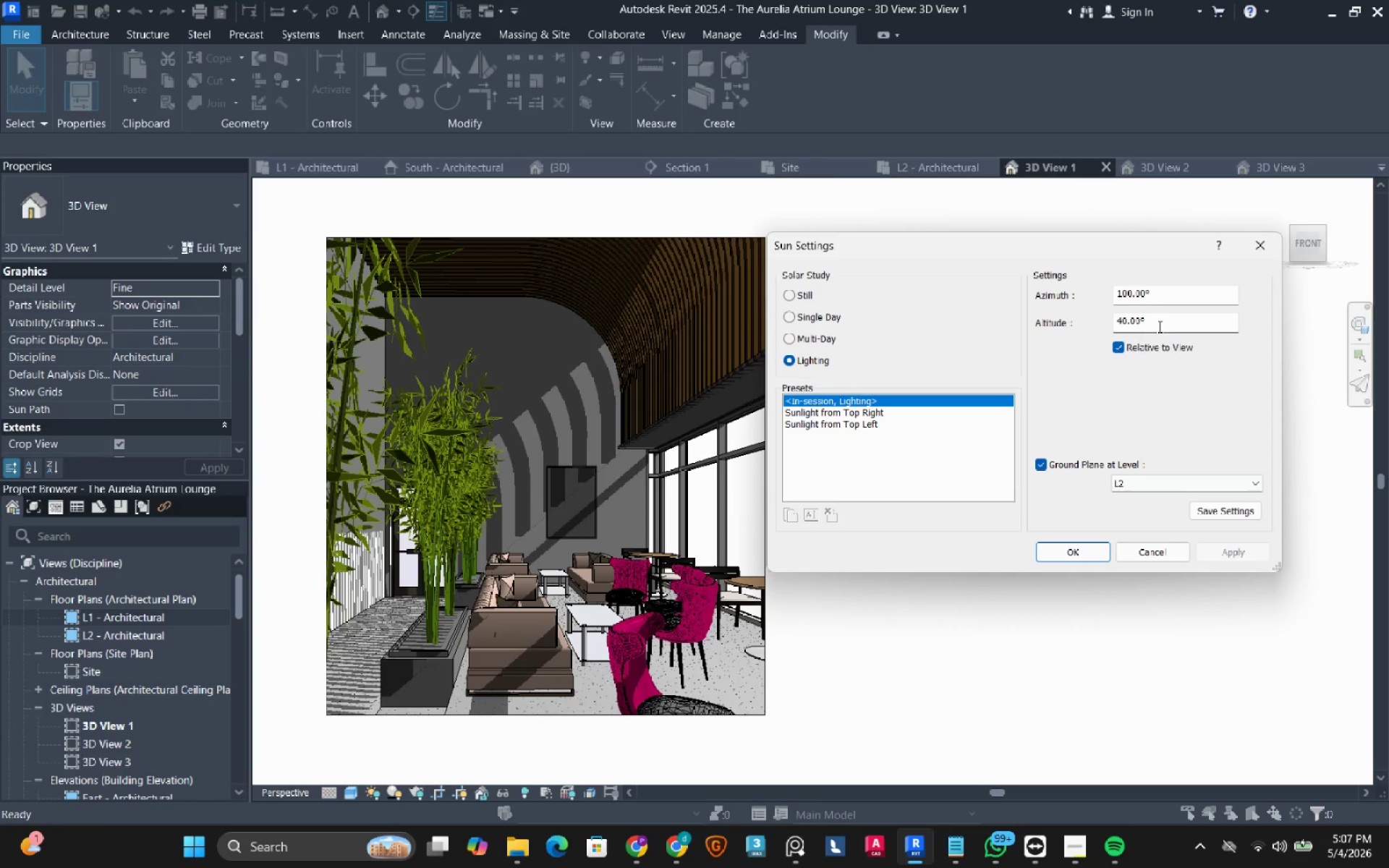 
double_click([1158, 292])
 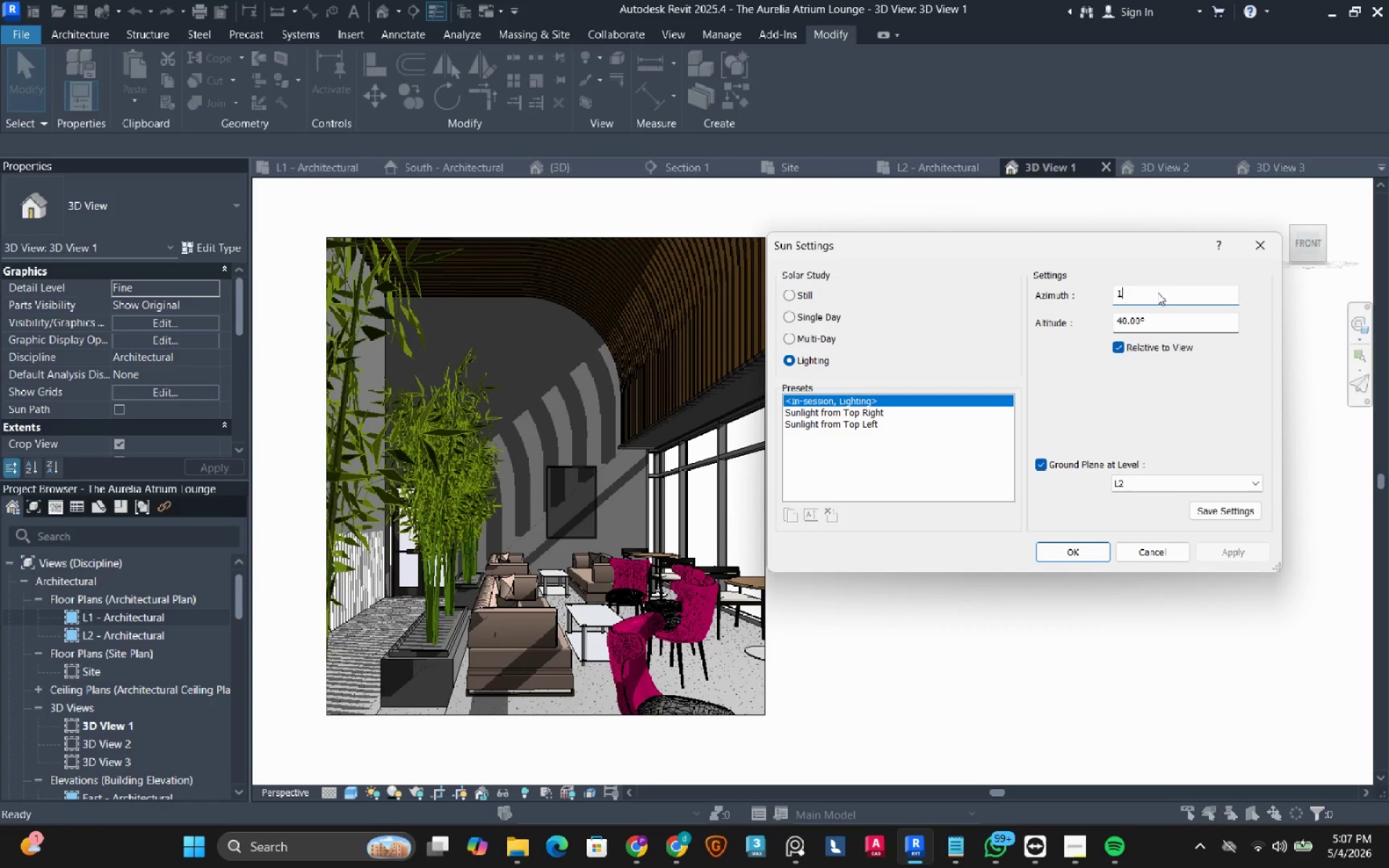 
key(Numpad1)
 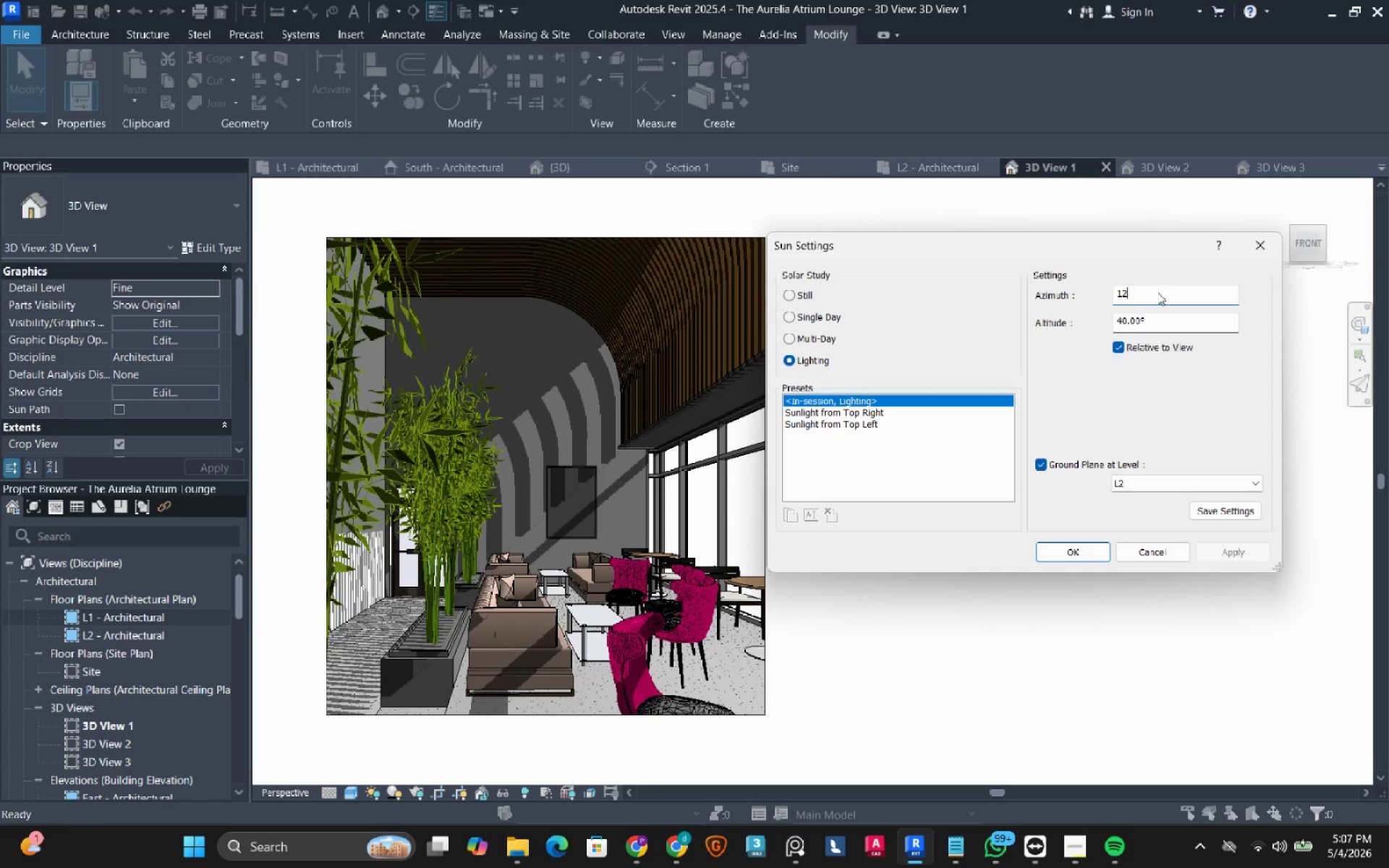 
key(Numpad2)
 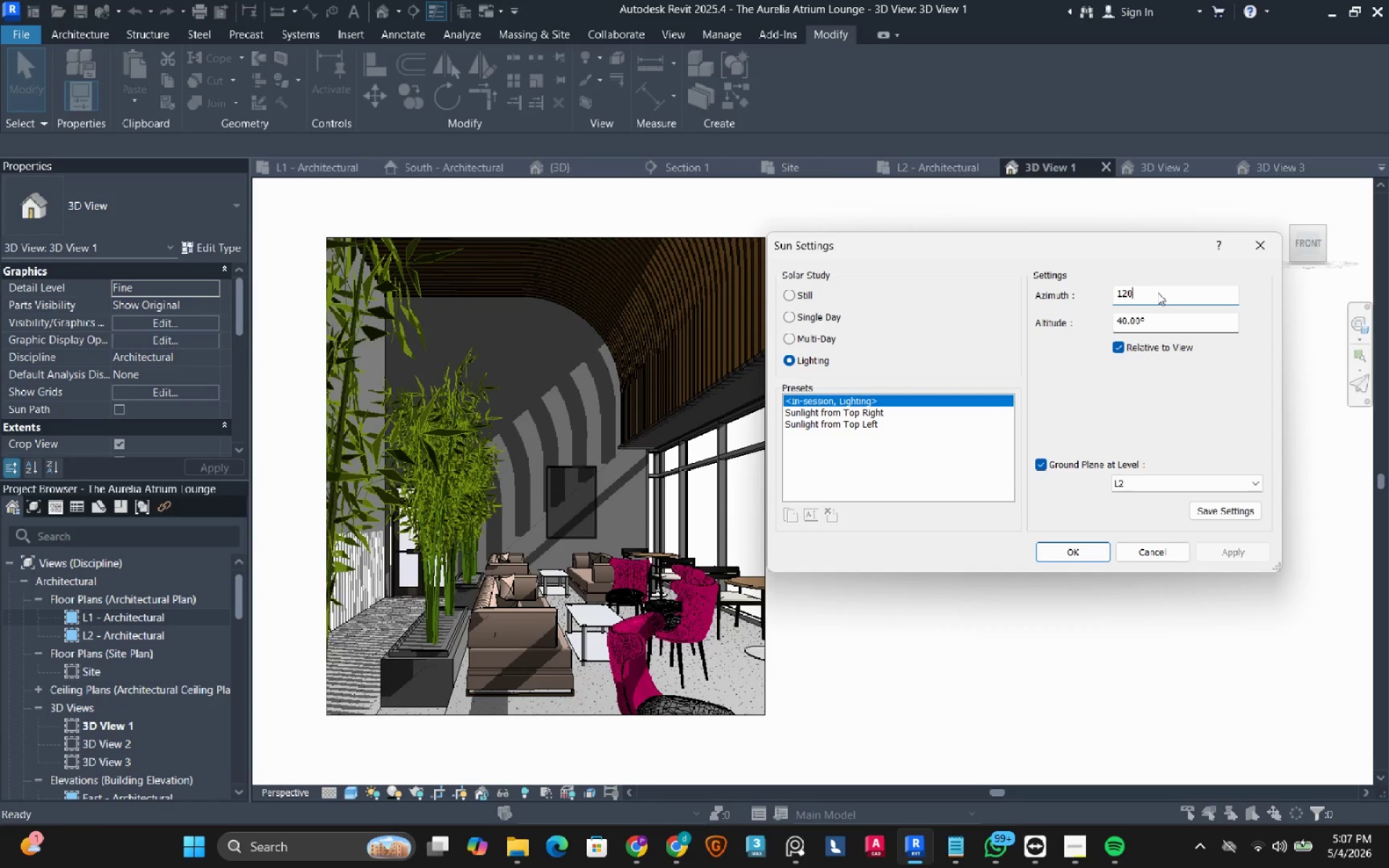 
key(Numpad0)
 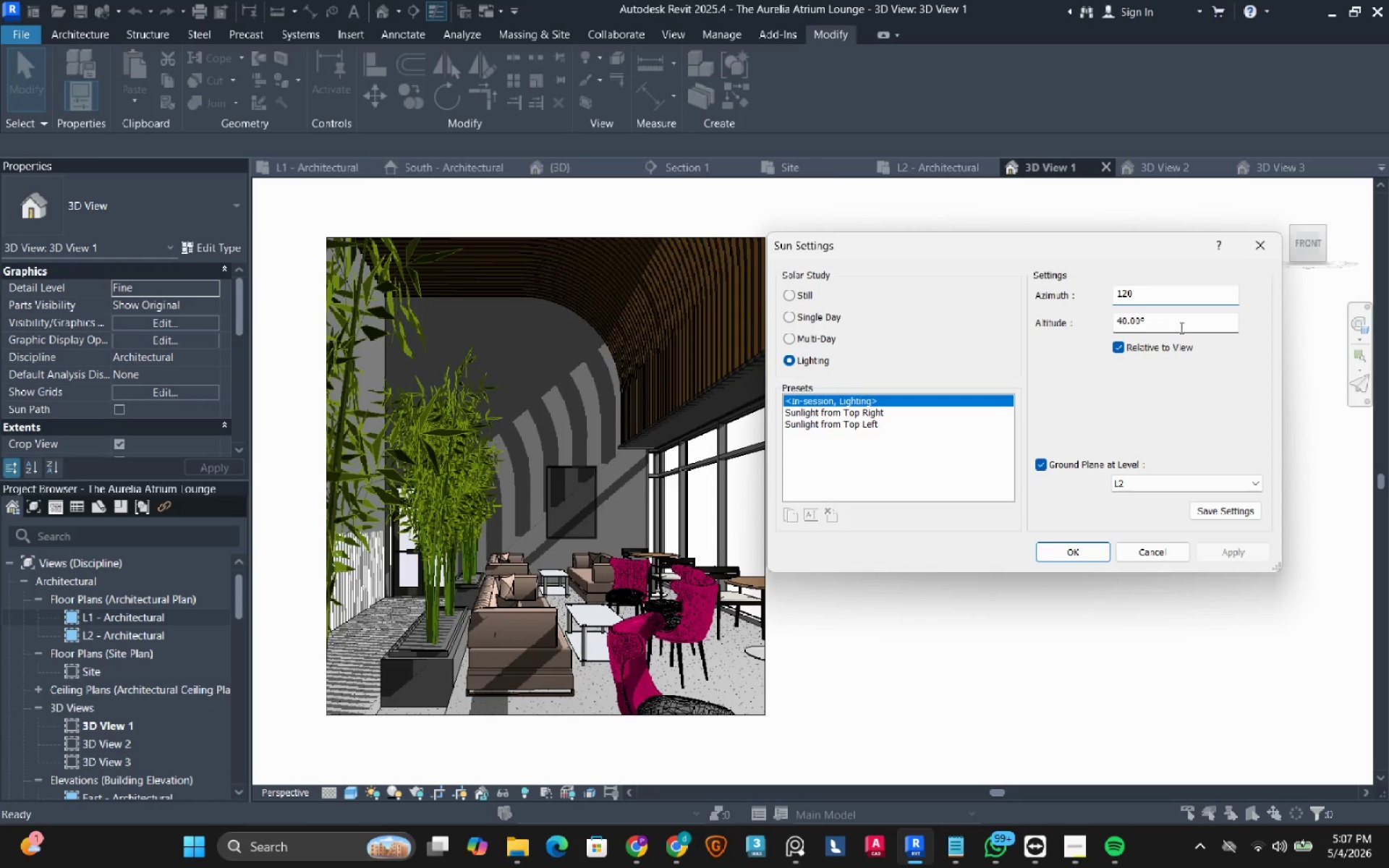 
left_click([1180, 329])
 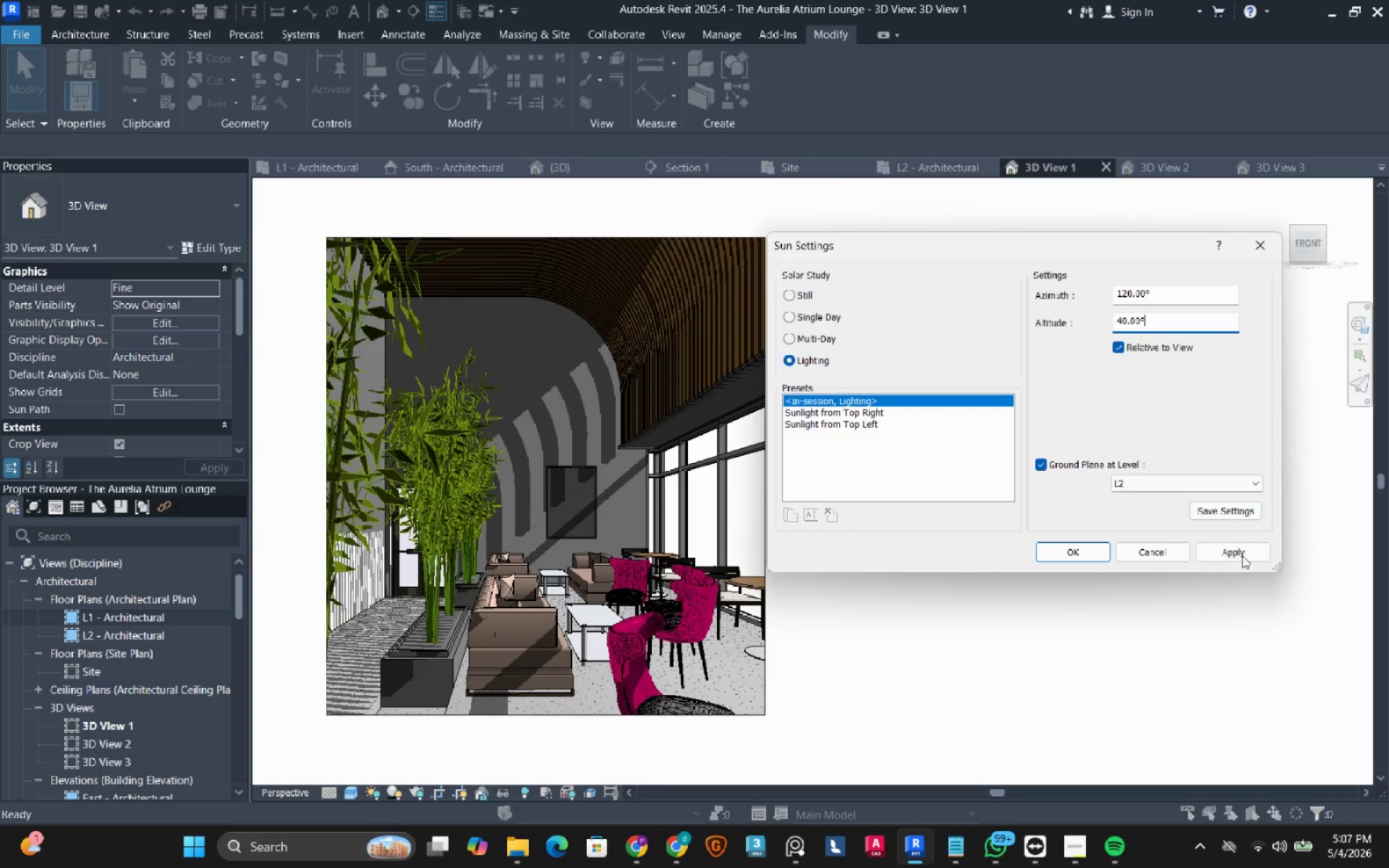 
left_click([1242, 560])
 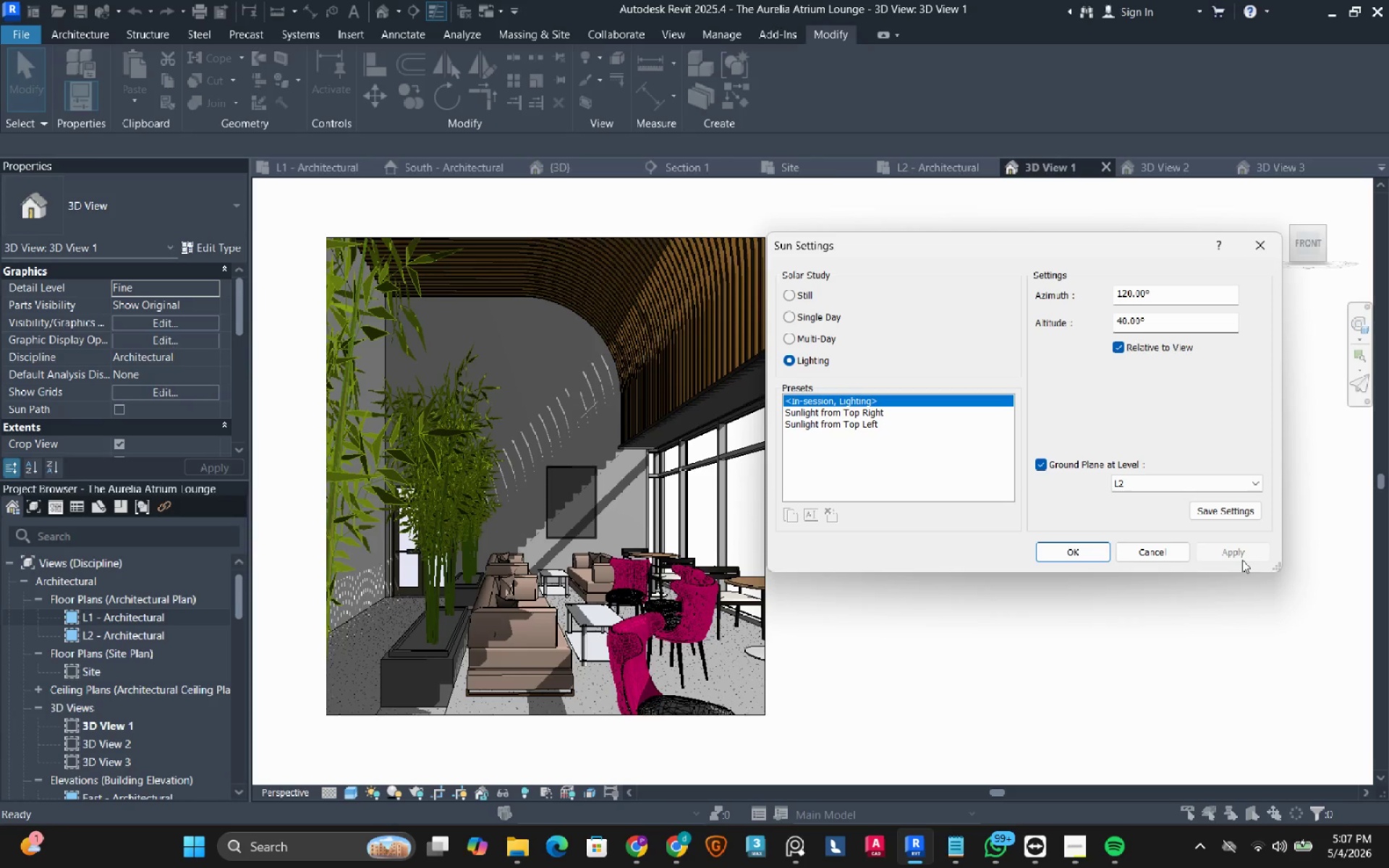 
wait(9.89)
 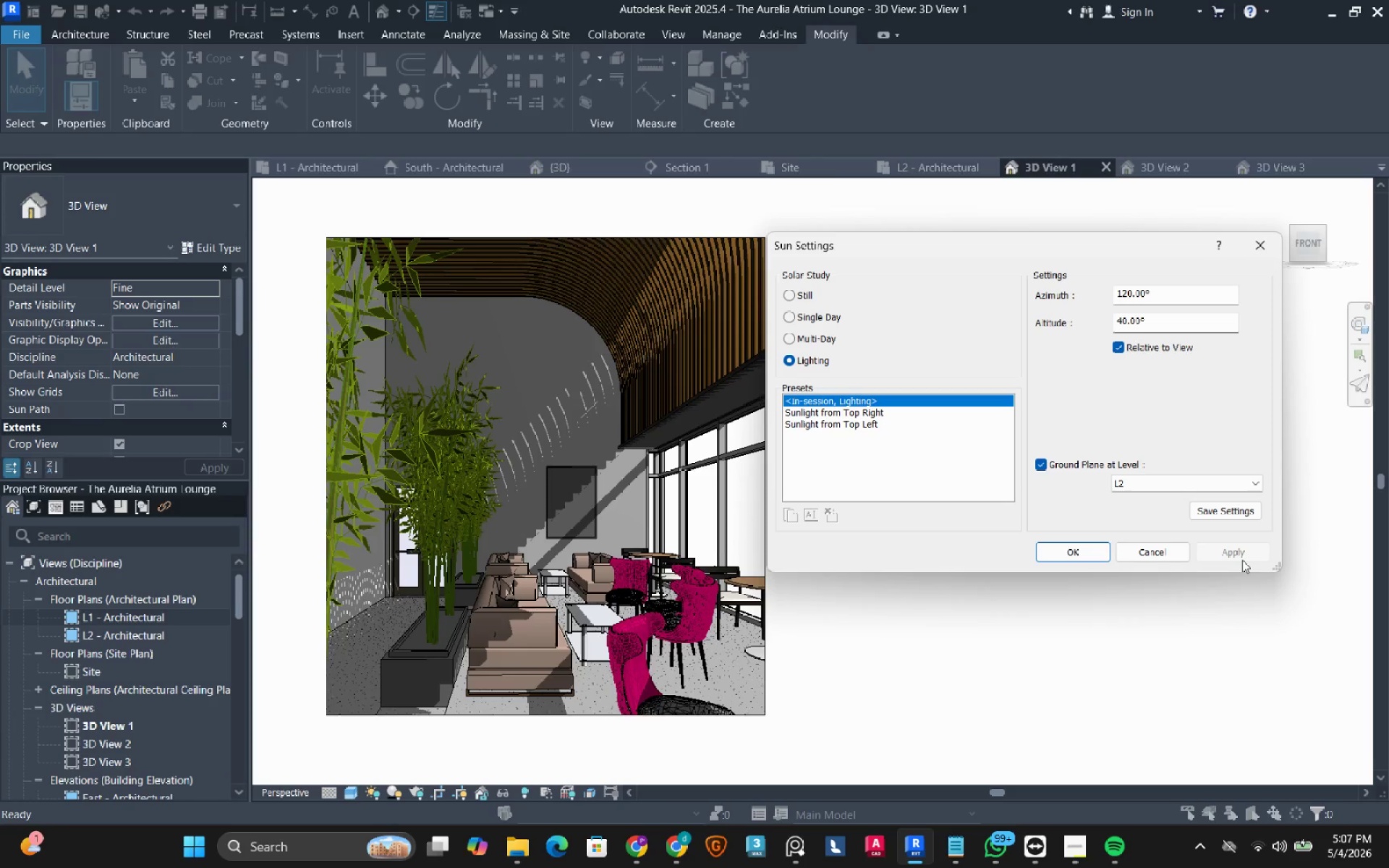 
double_click([1164, 299])
 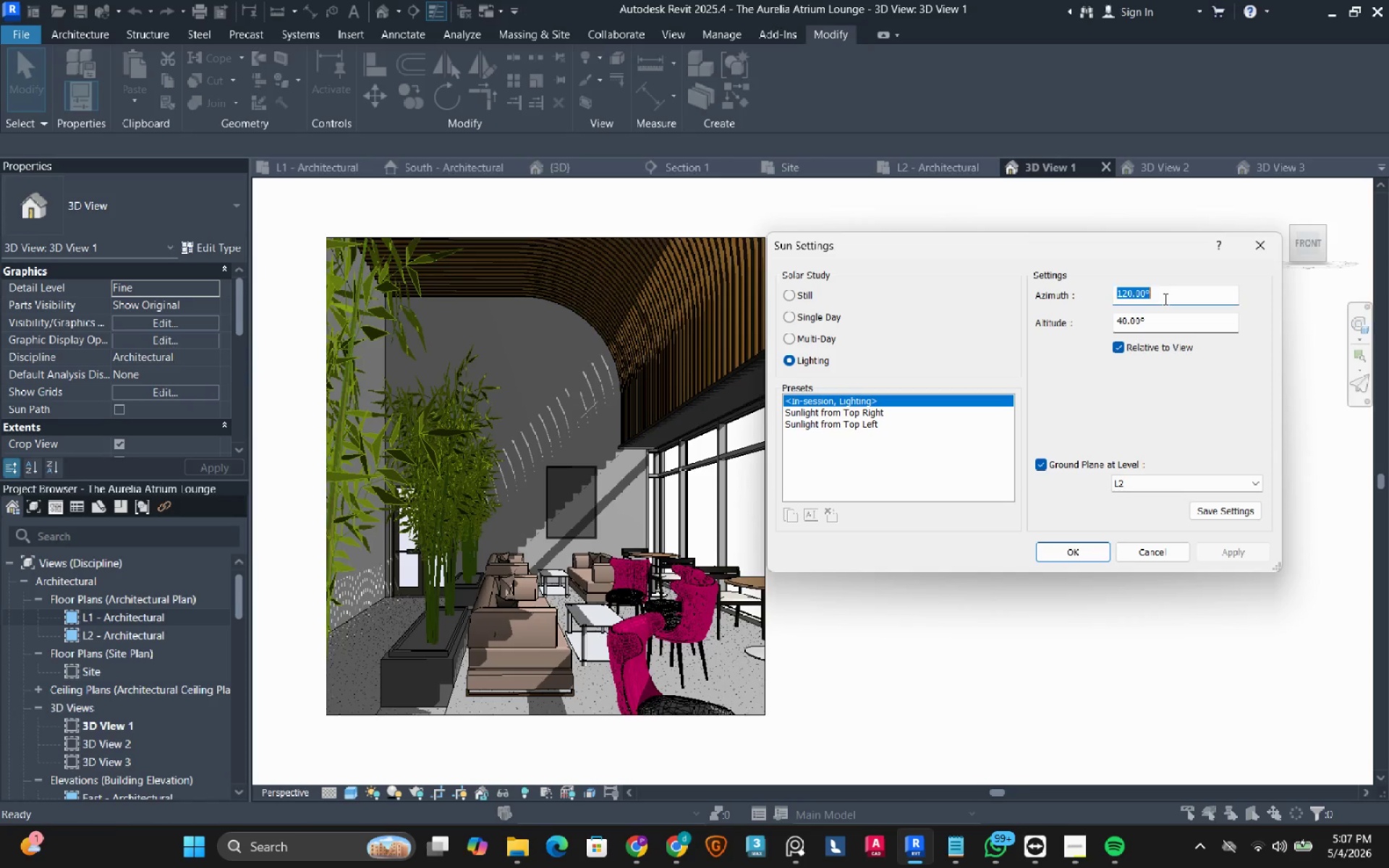 
key(Numpad1)
 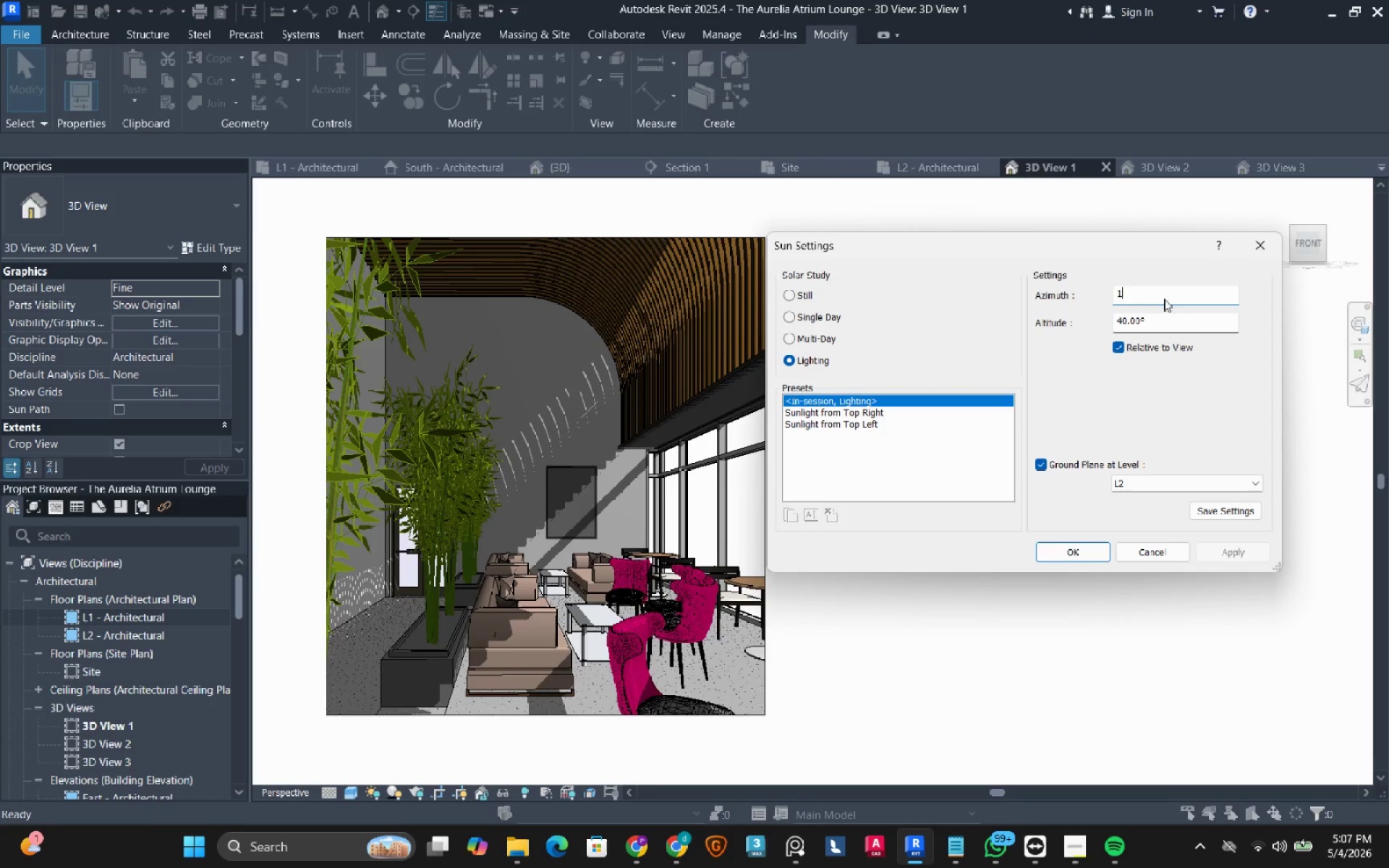 
key(Numpad3)
 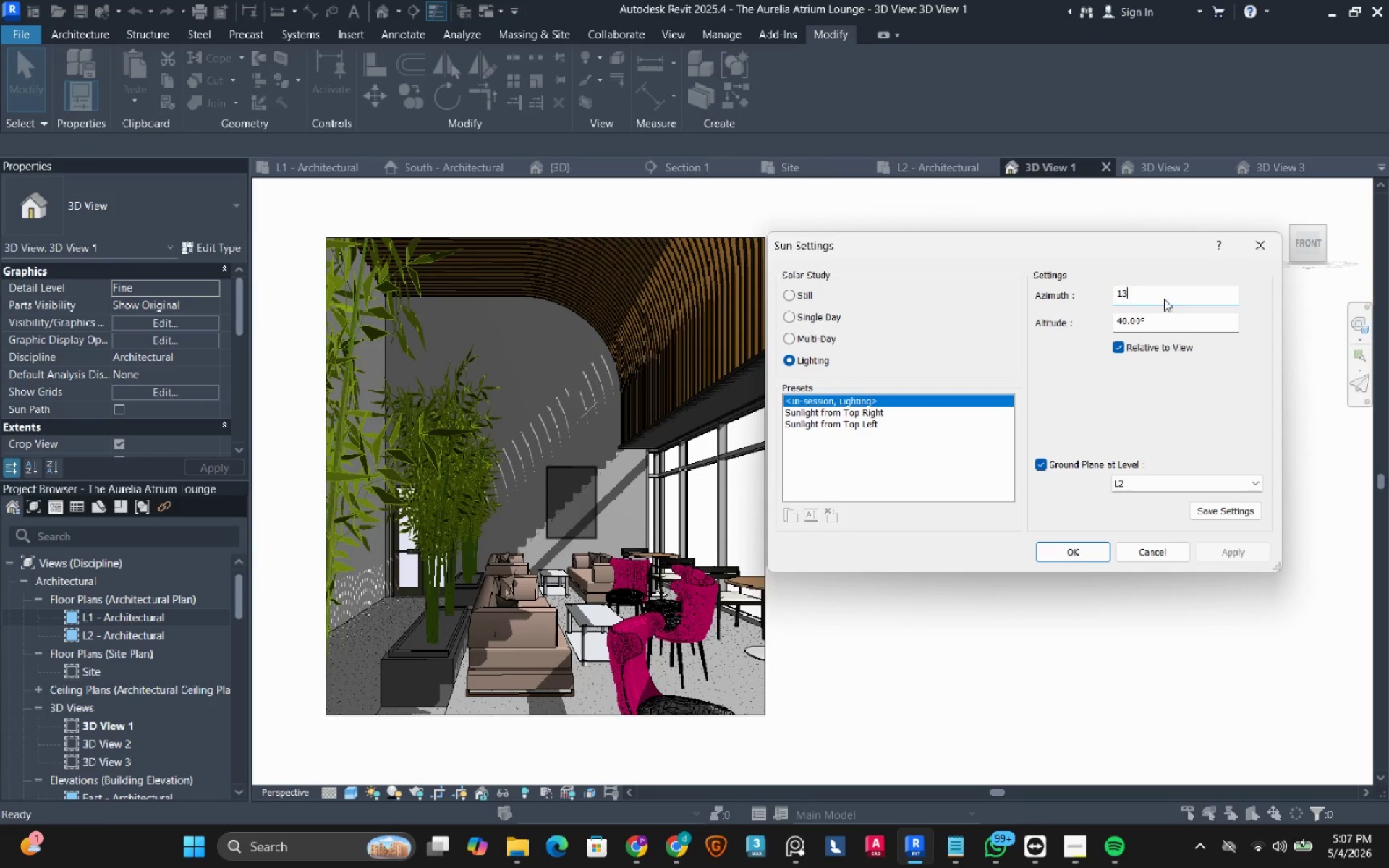 
key(Numpad0)
 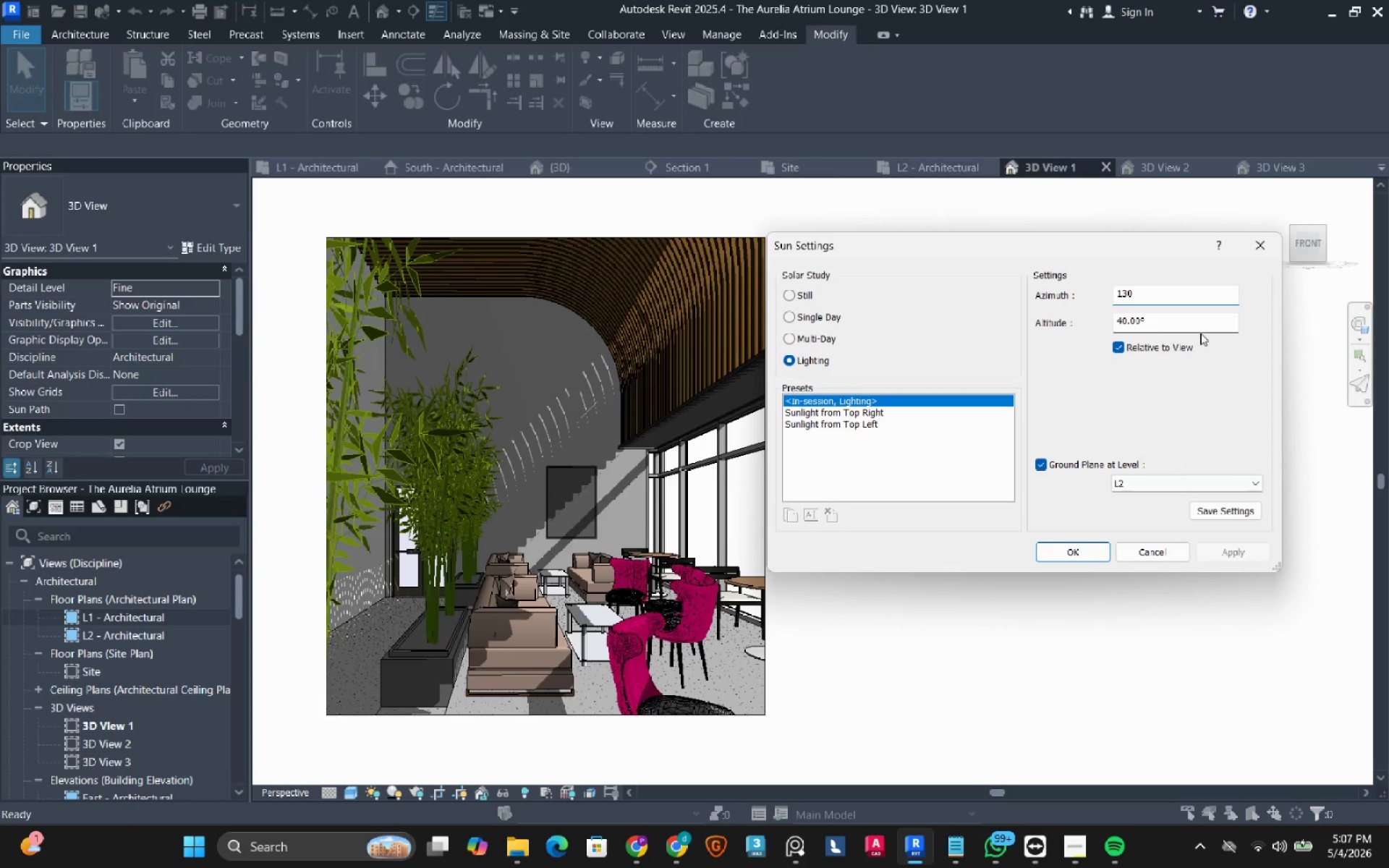 
left_click([1200, 325])
 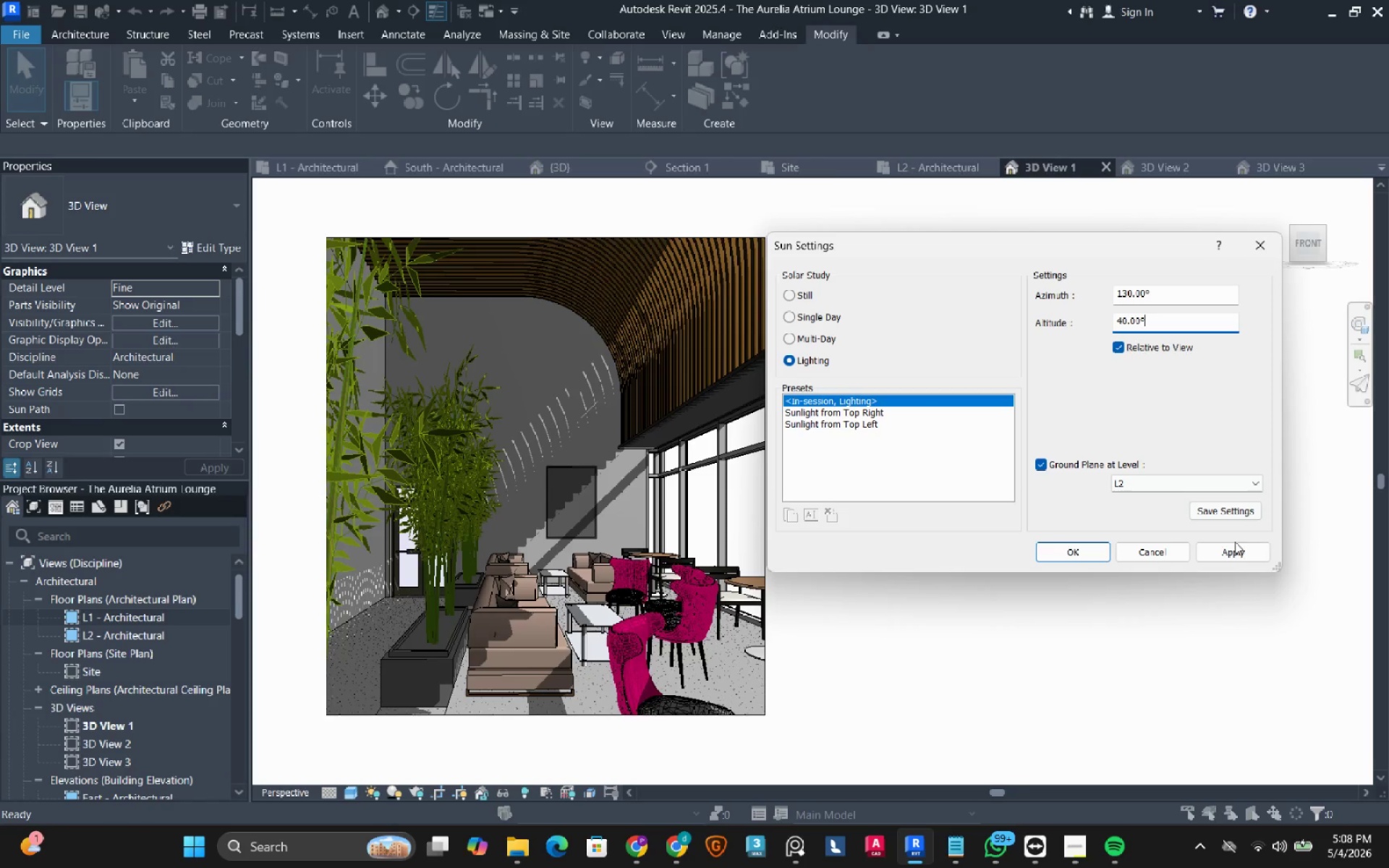 
left_click([1235, 550])
 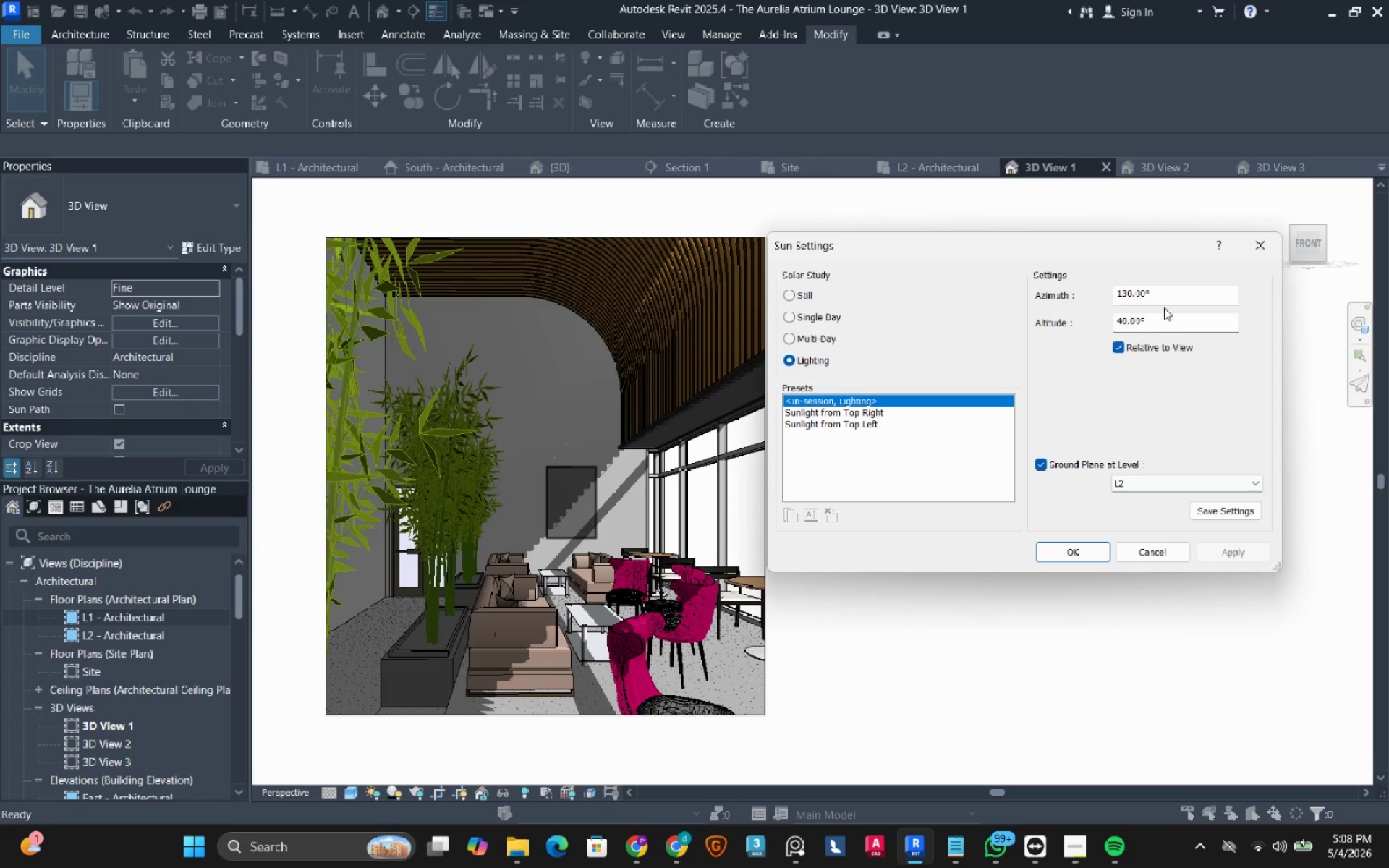 
double_click([1152, 320])
 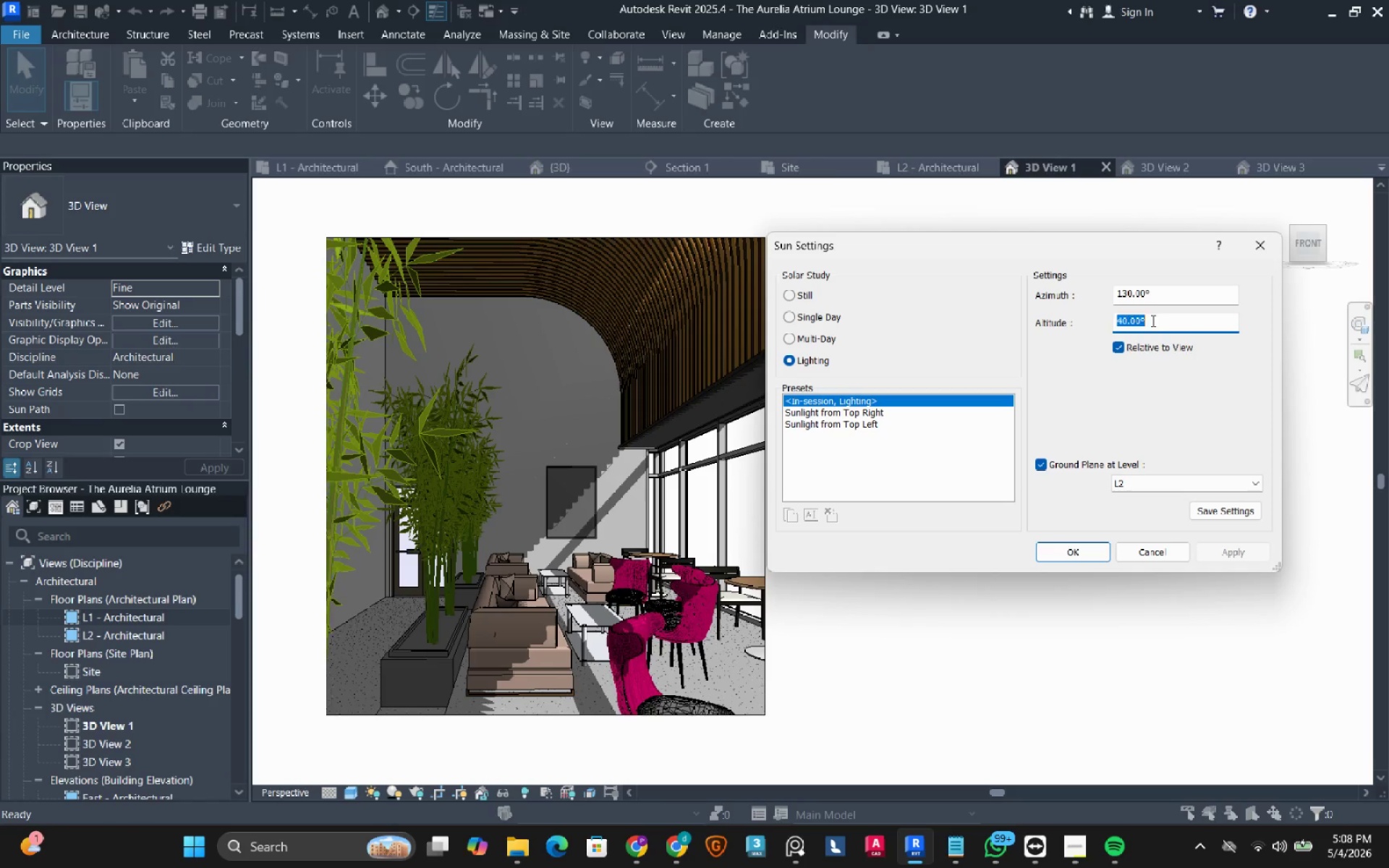 
key(Numpad3)
 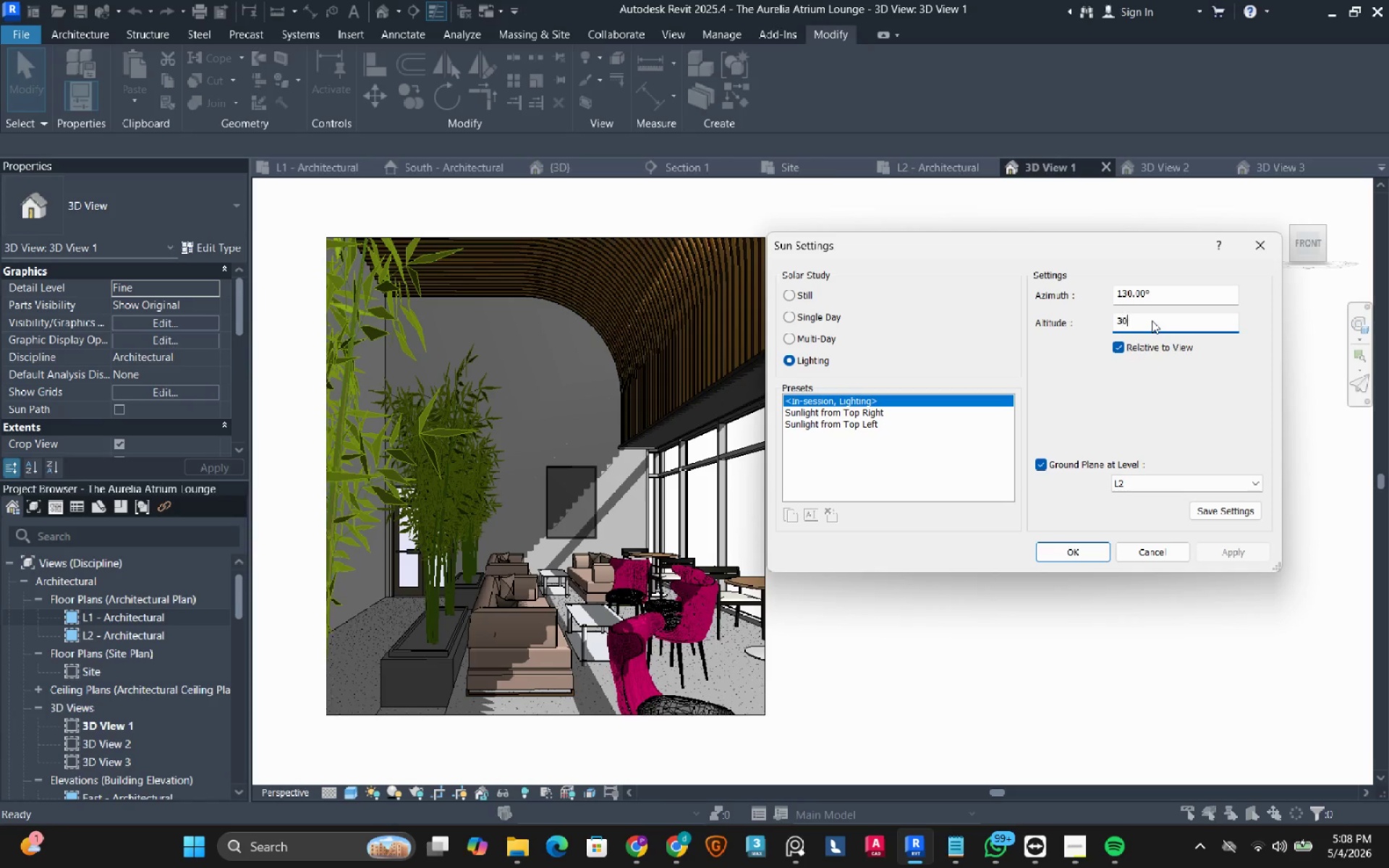 
key(Numpad0)
 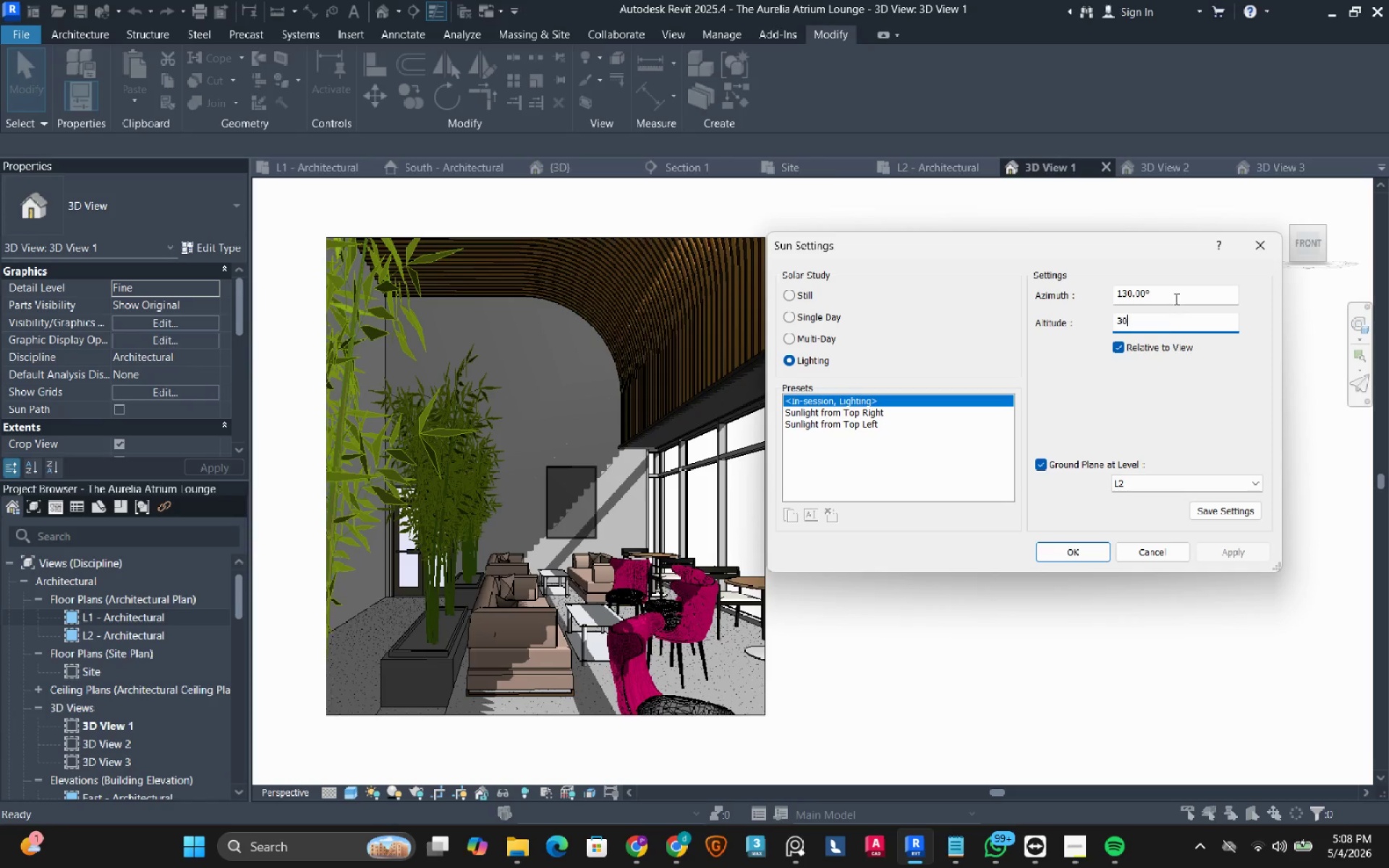 
left_click([1177, 294])
 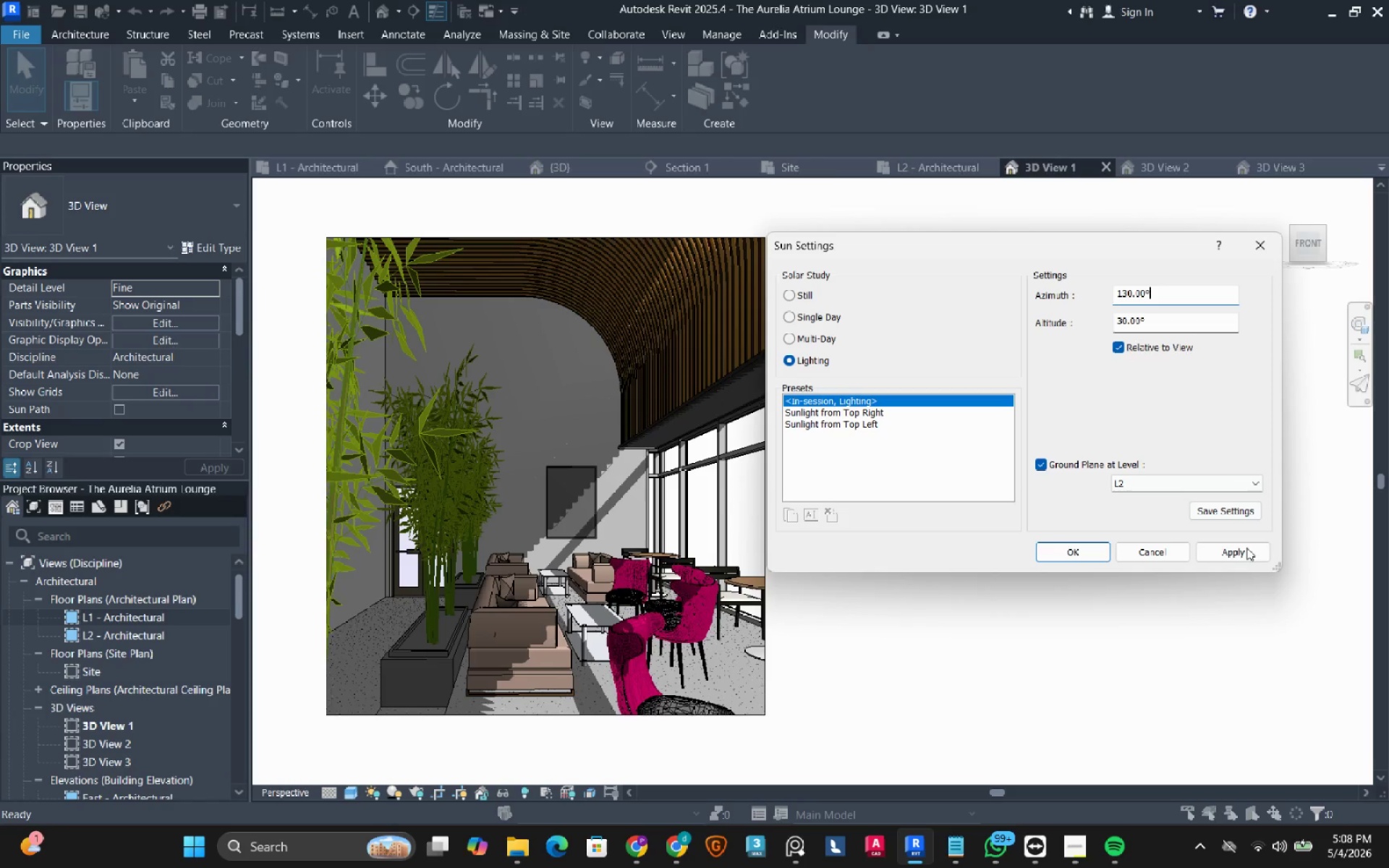 
left_click([1242, 554])
 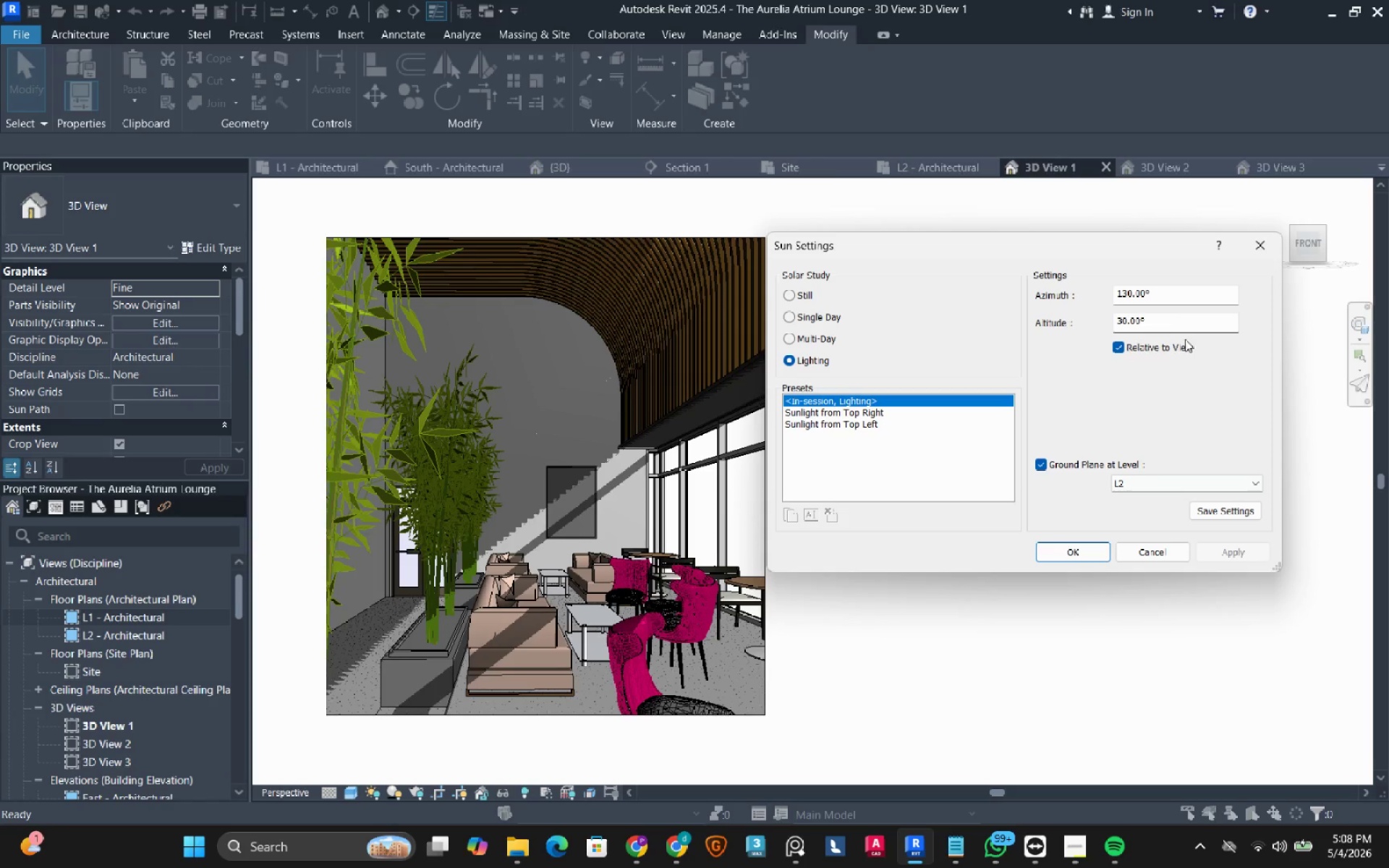 
double_click([1161, 318])
 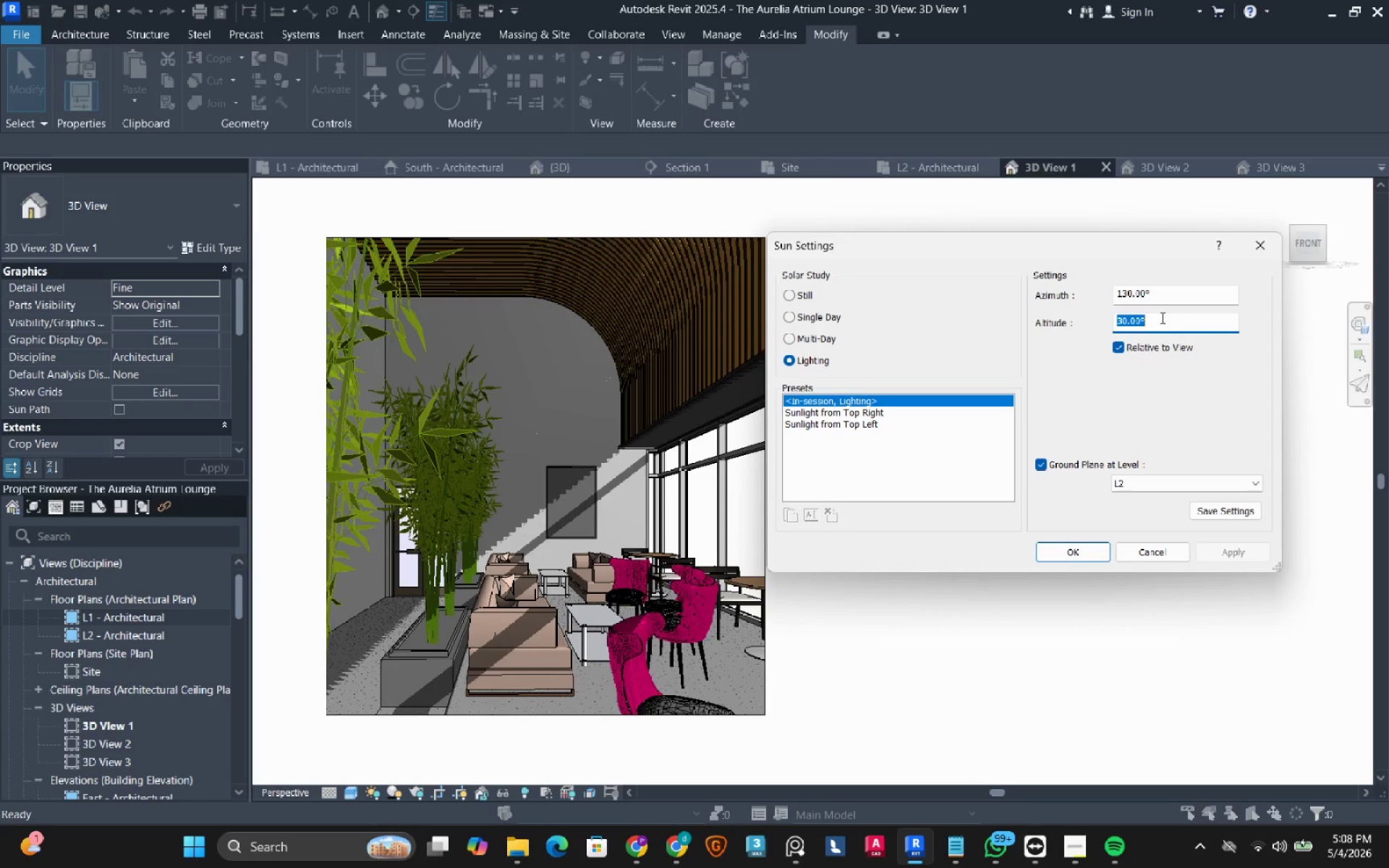 
key(Numpad4)
 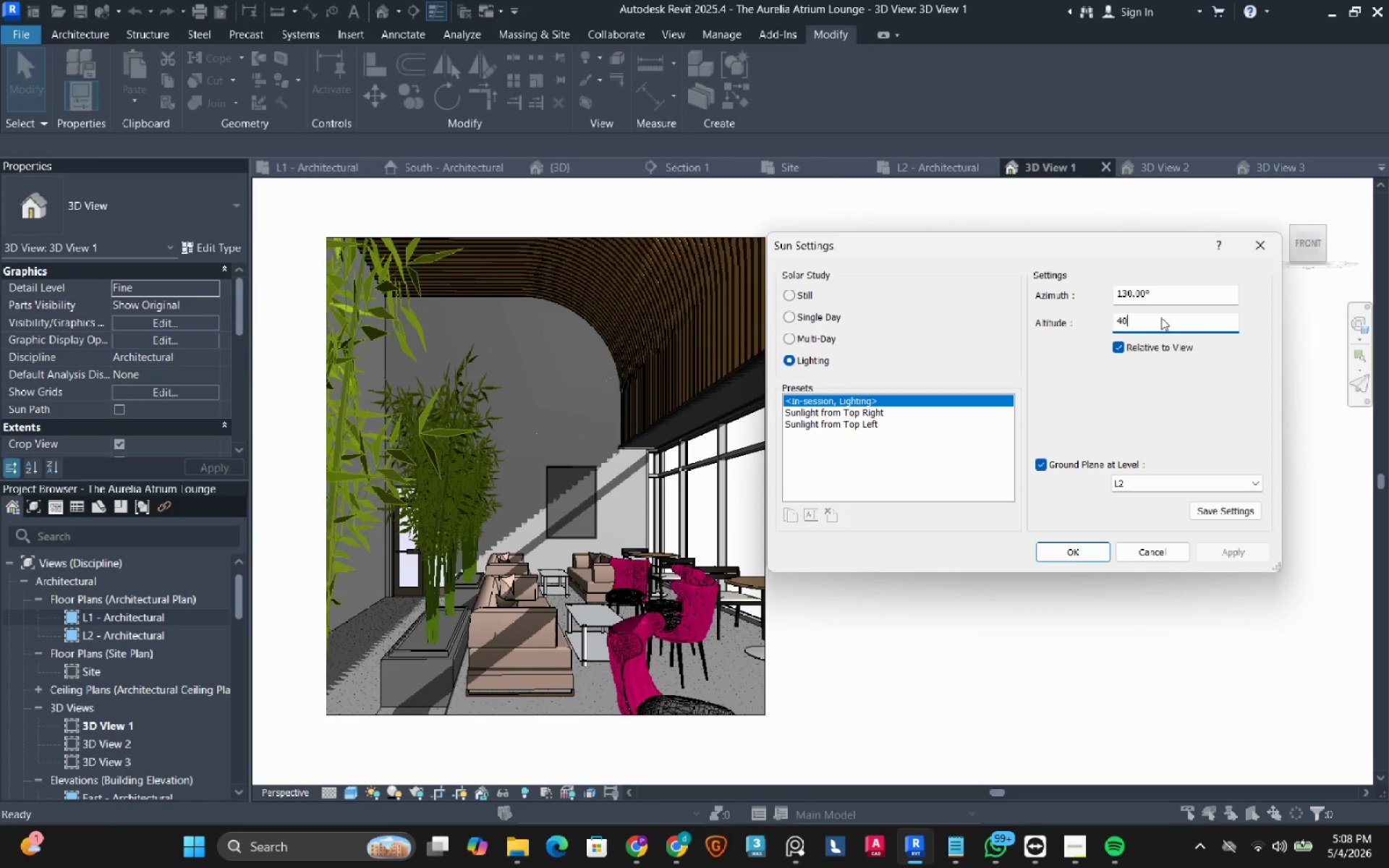 
key(Numpad0)
 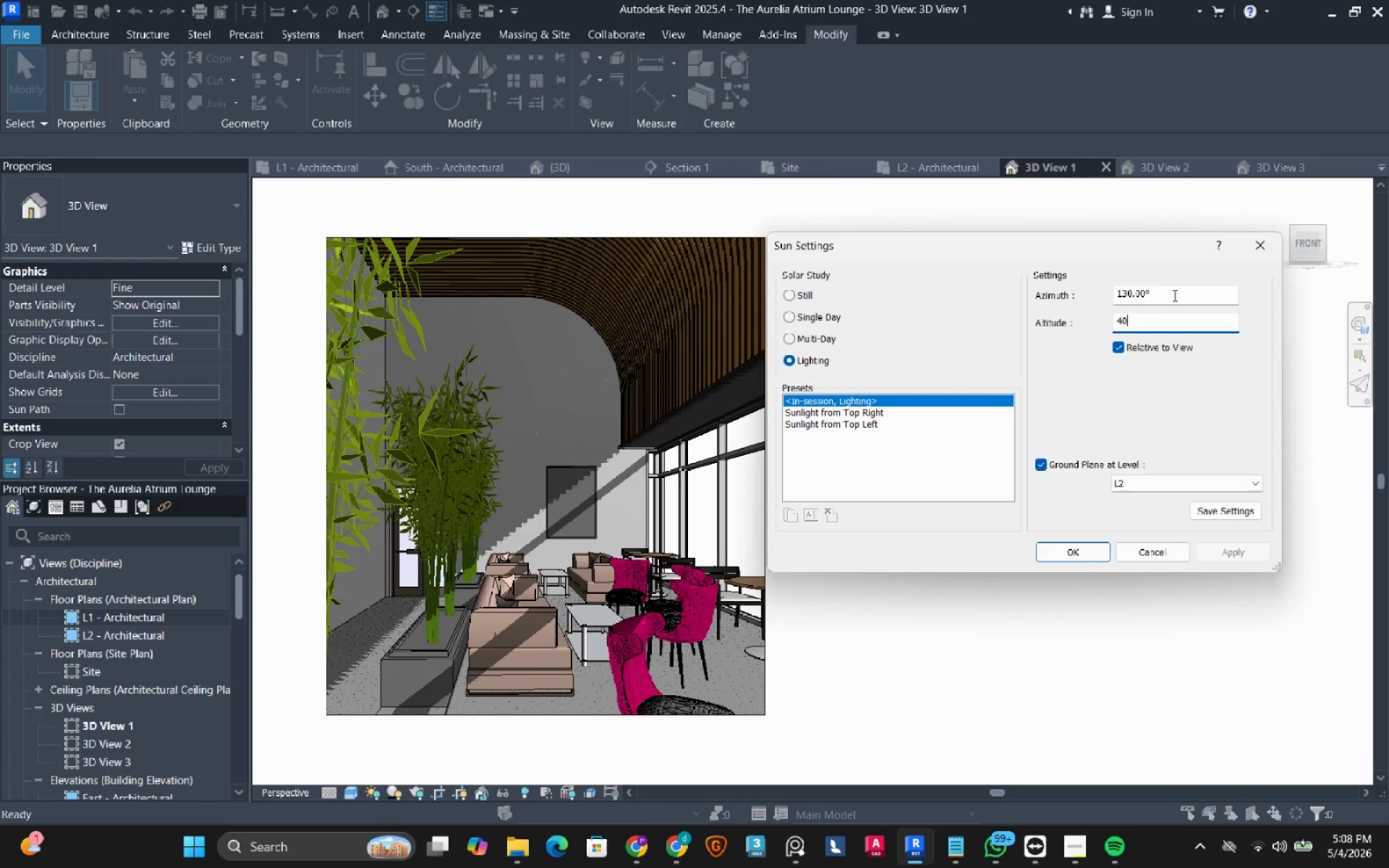 
left_click([1173, 295])
 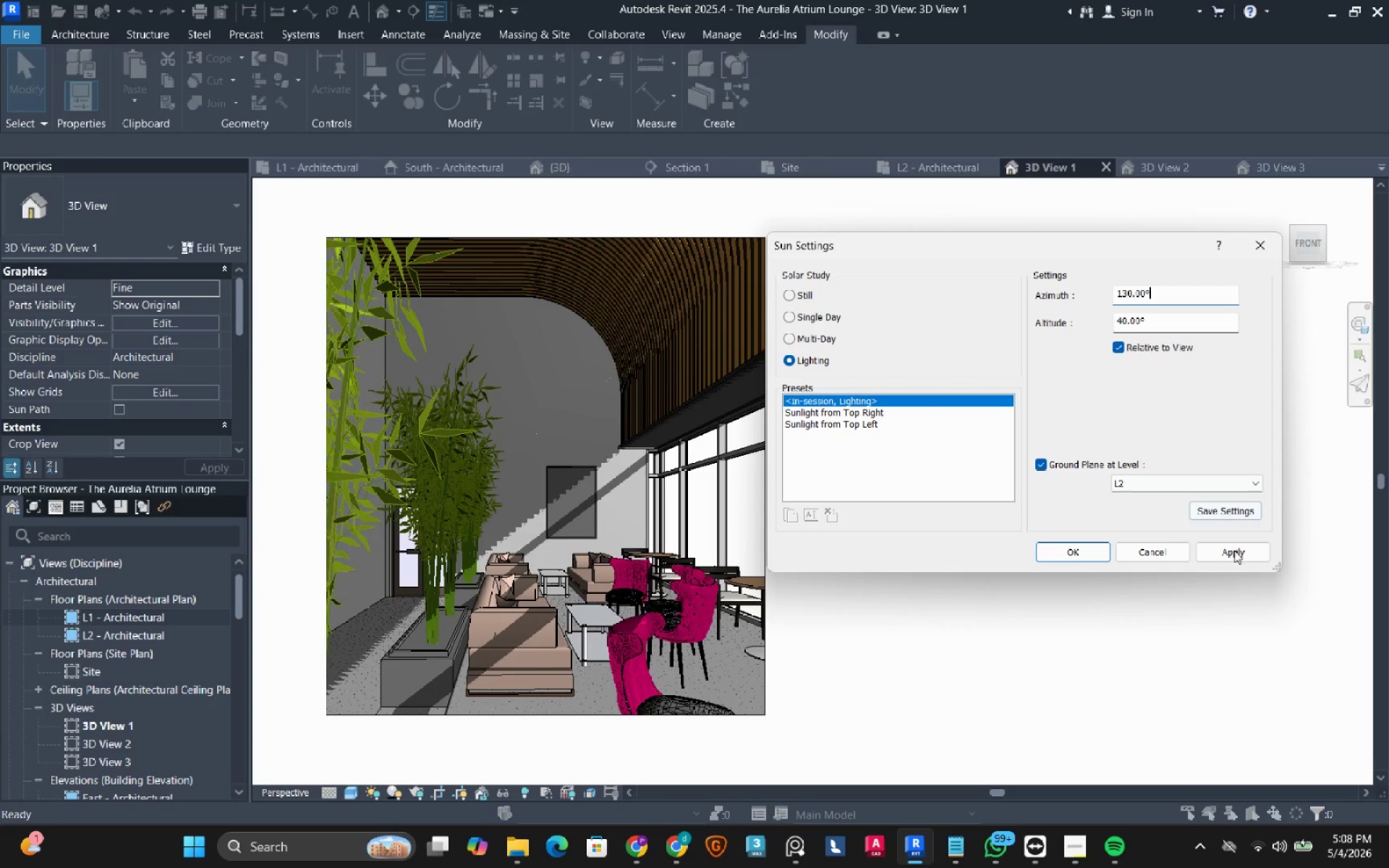 
left_click([1233, 558])
 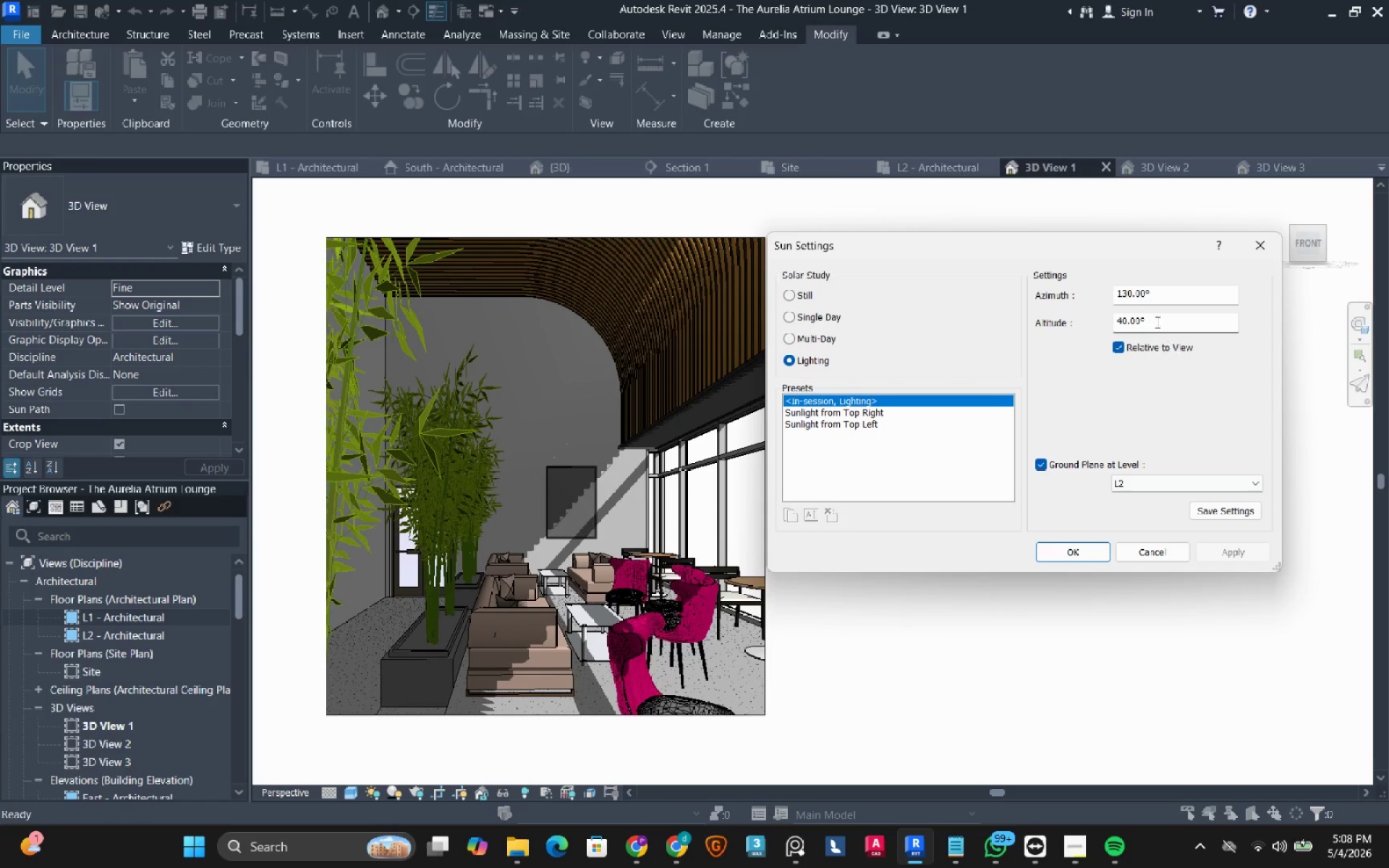 
double_click([1158, 294])
 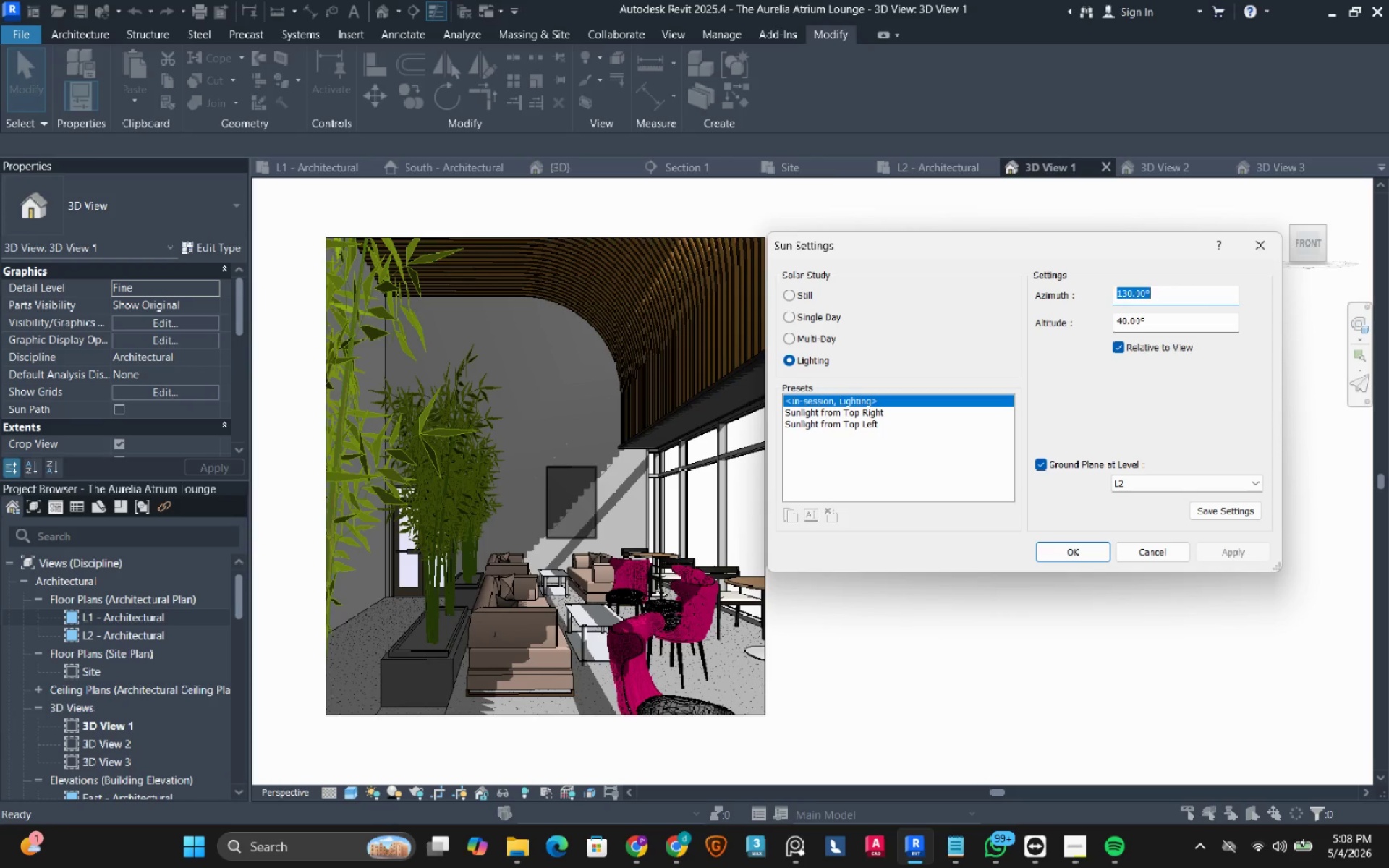 
key(Numpad1)
 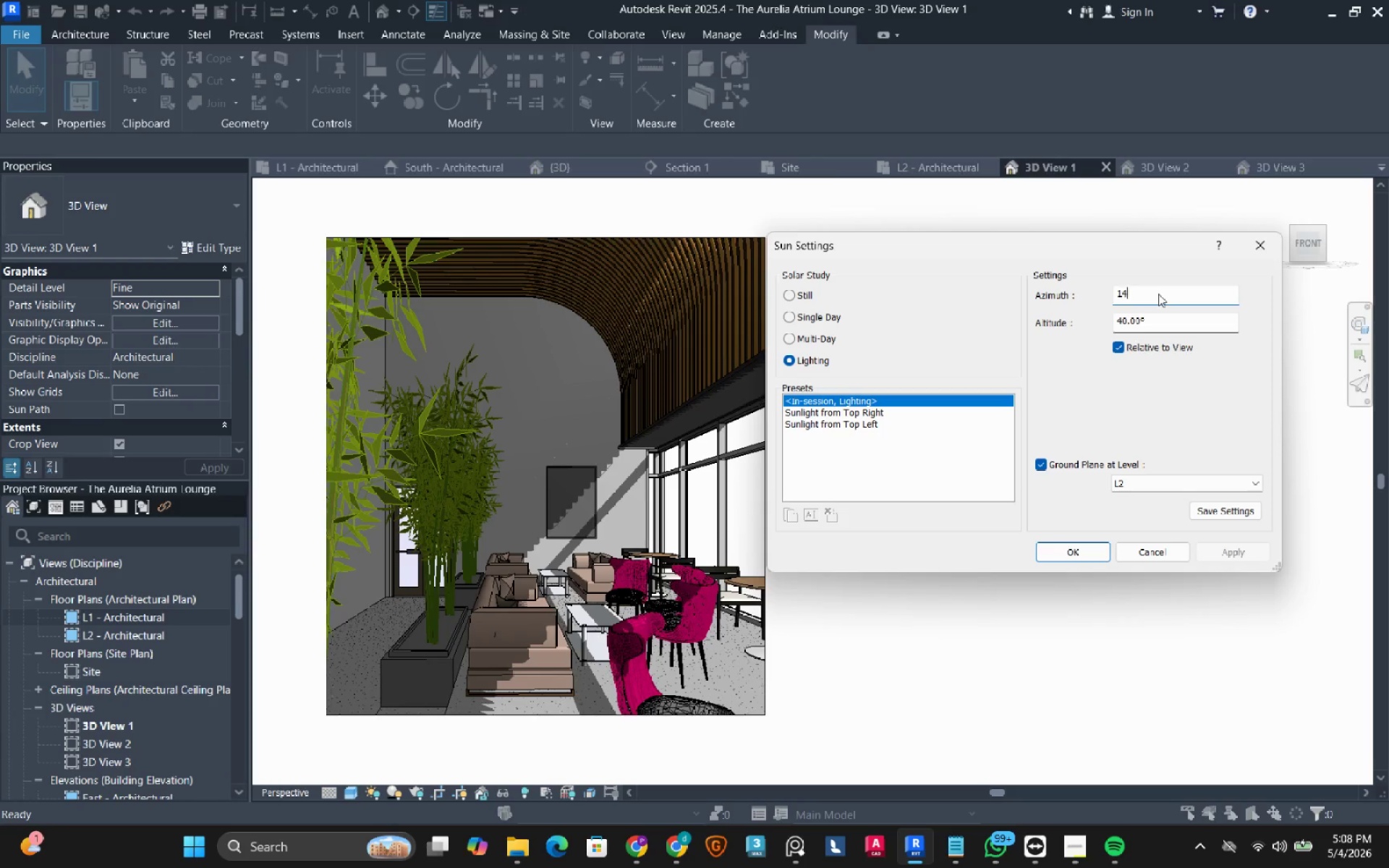 
key(Numpad4)
 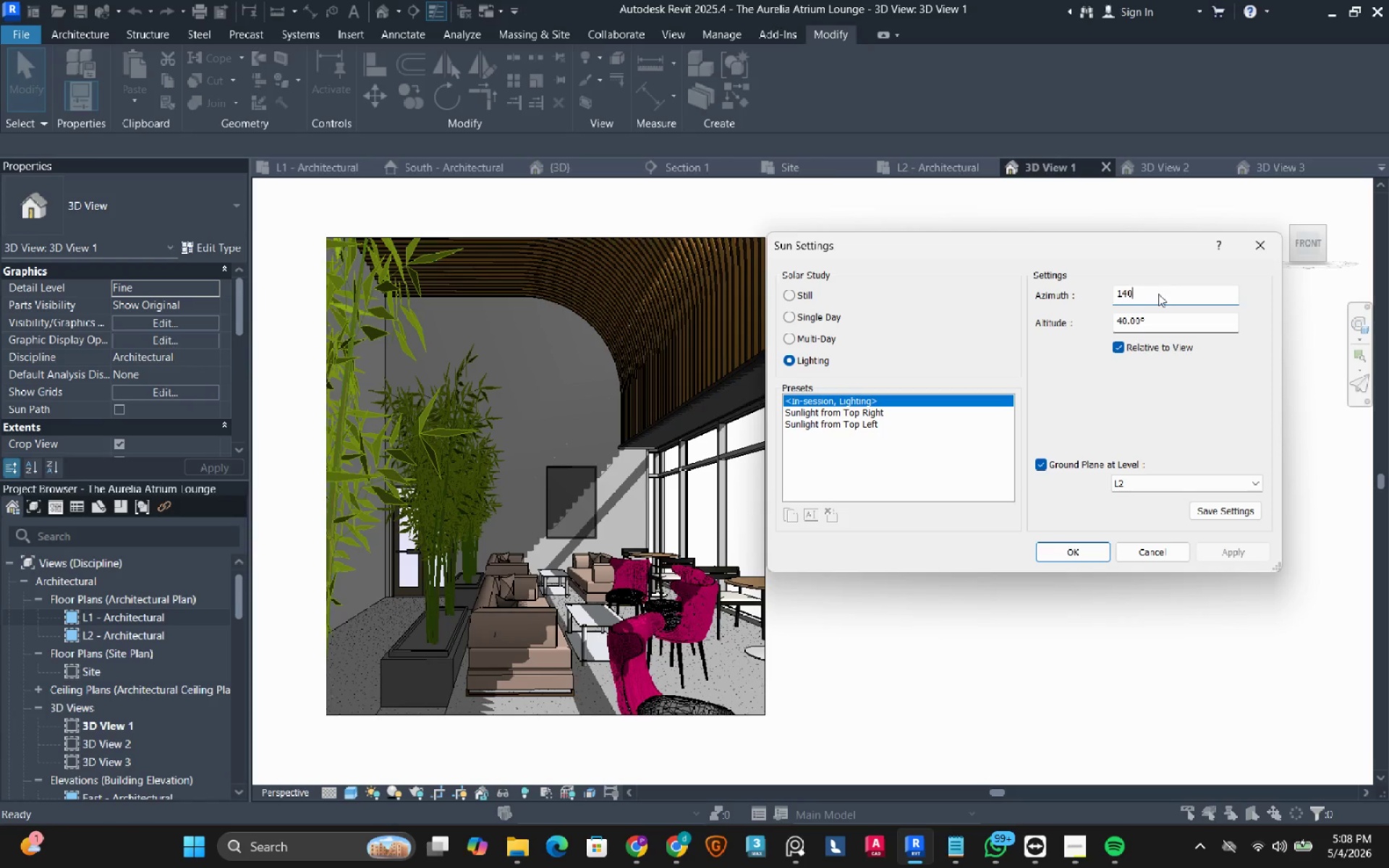 
key(Numpad0)
 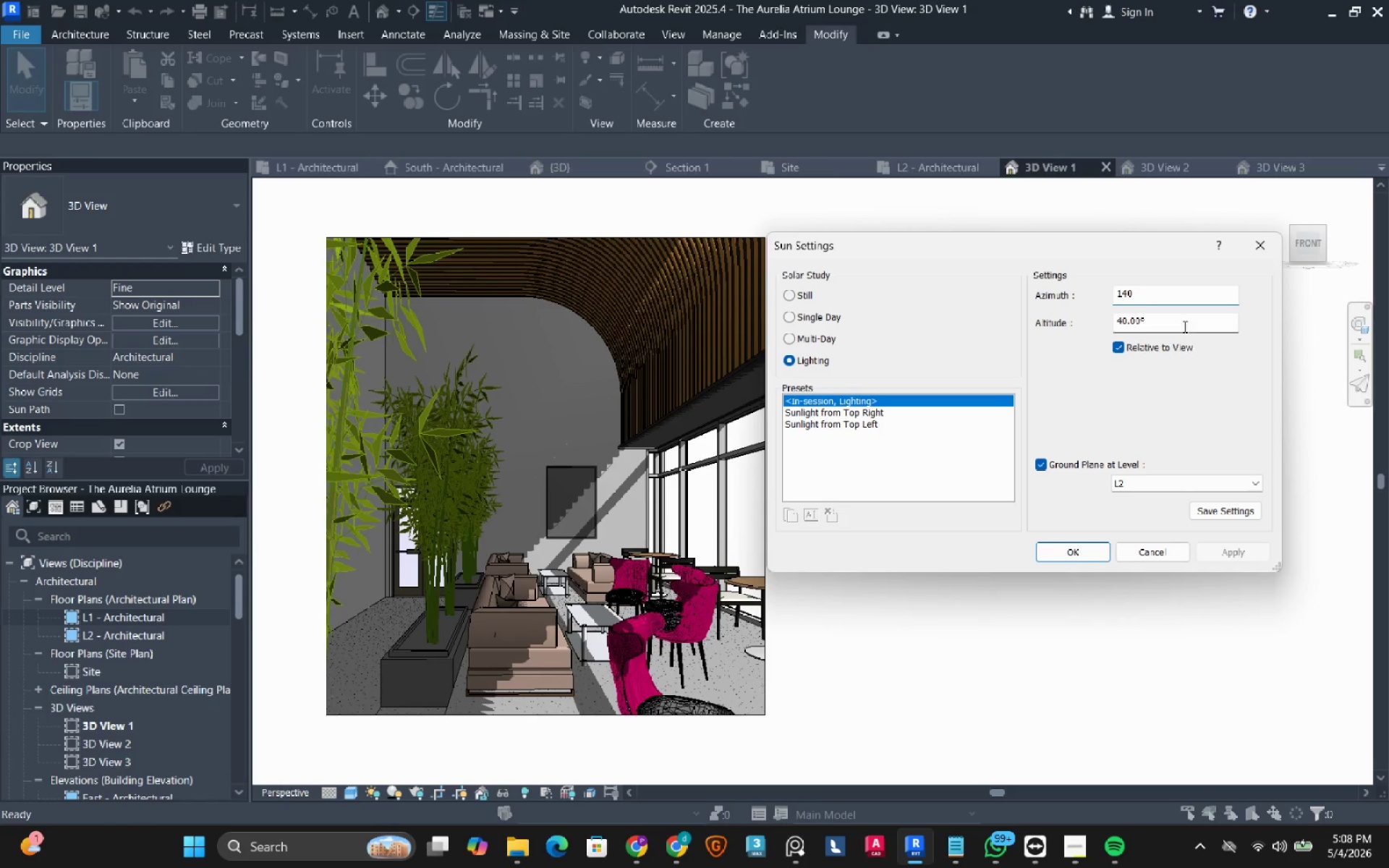 
left_click([1183, 320])
 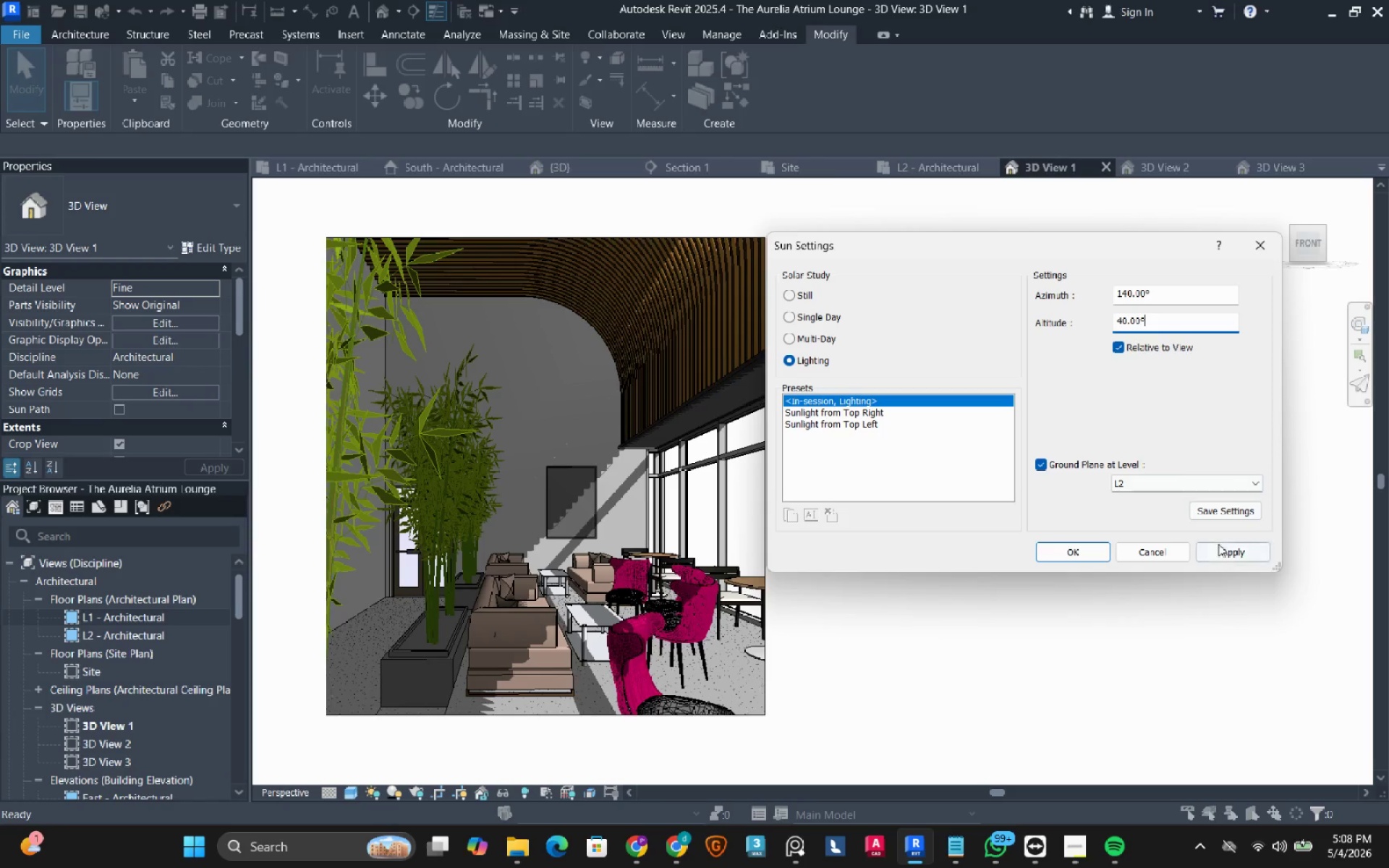 
left_click([1222, 556])
 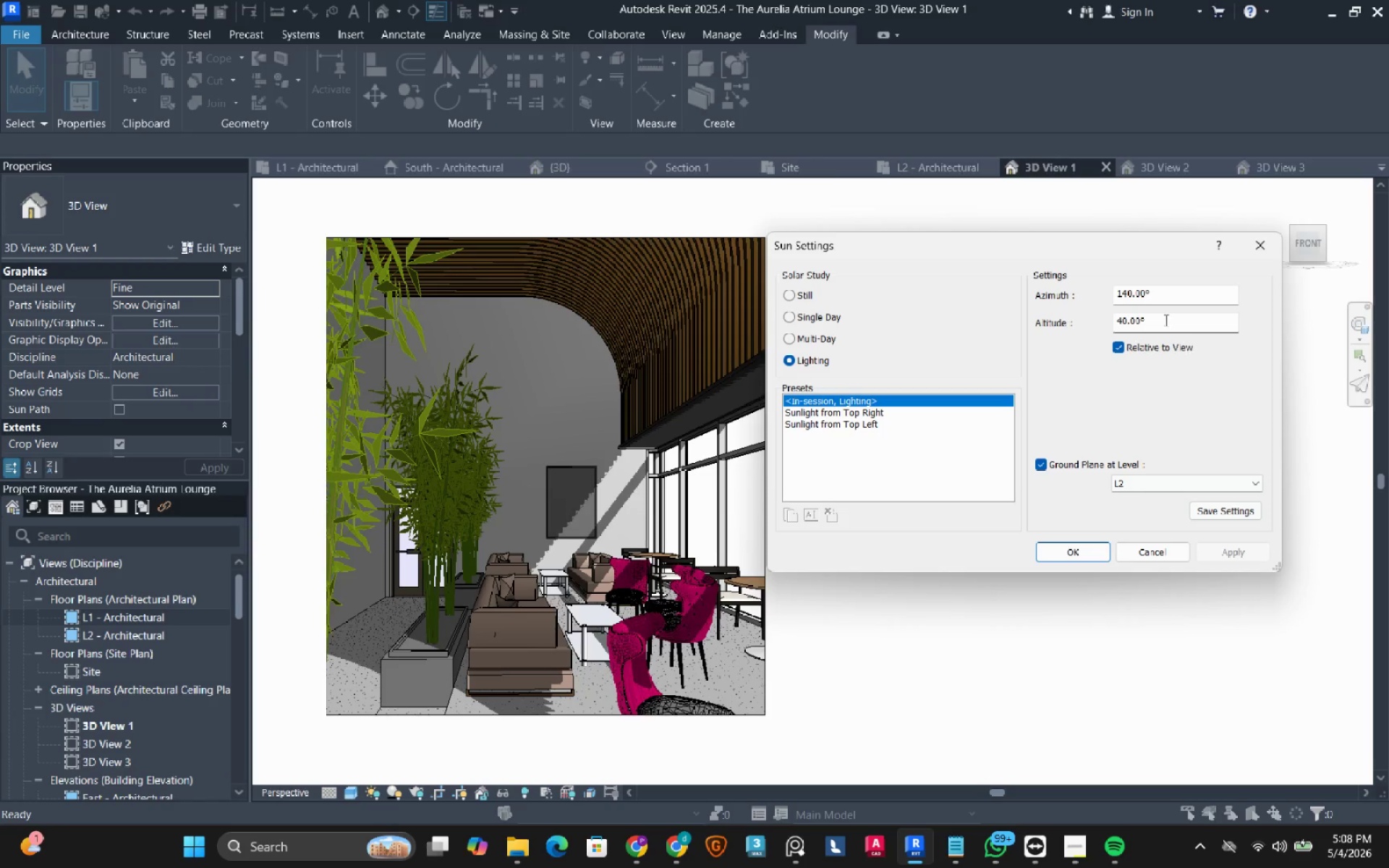 
double_click([1160, 289])
 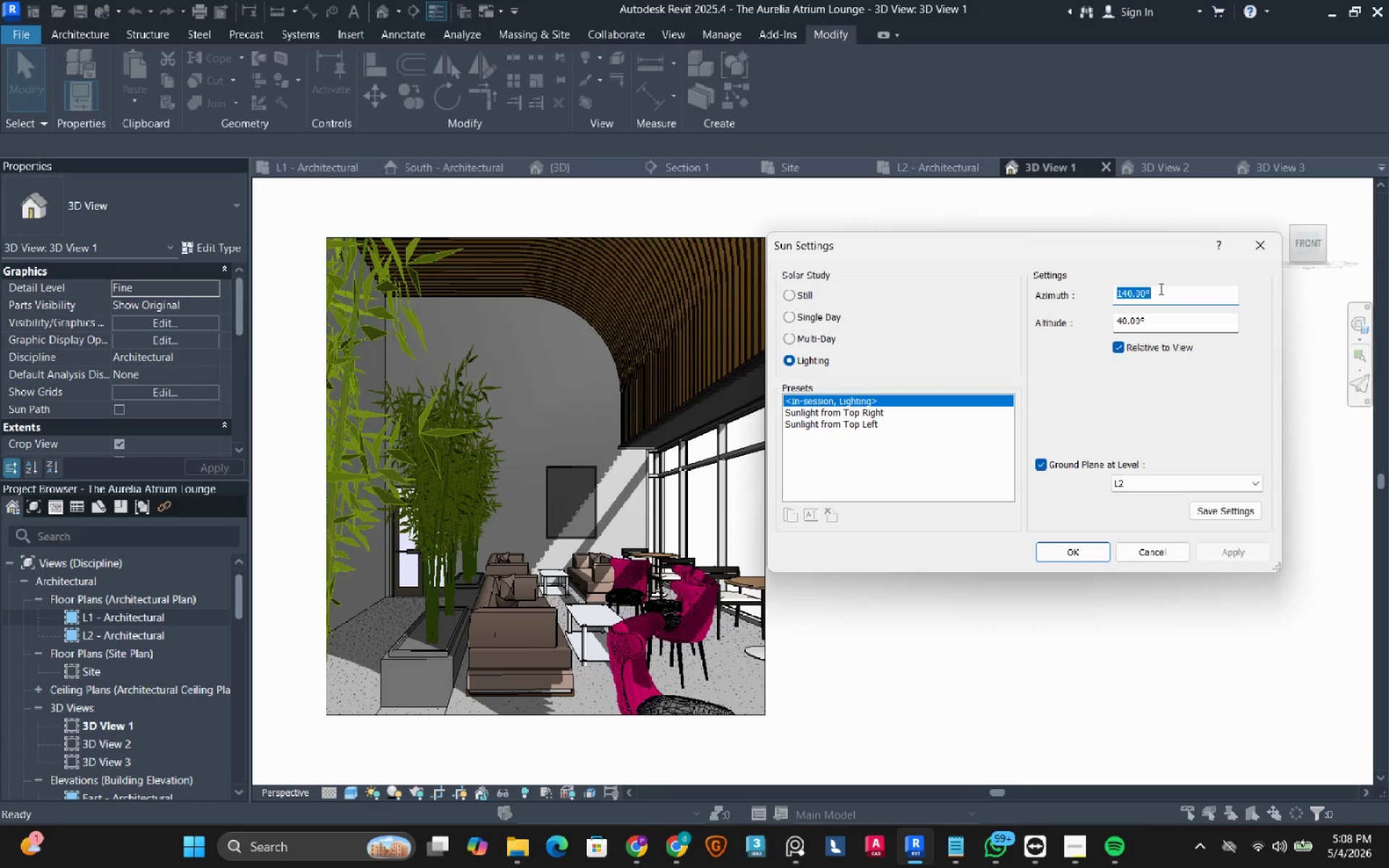 
key(Numpad1)
 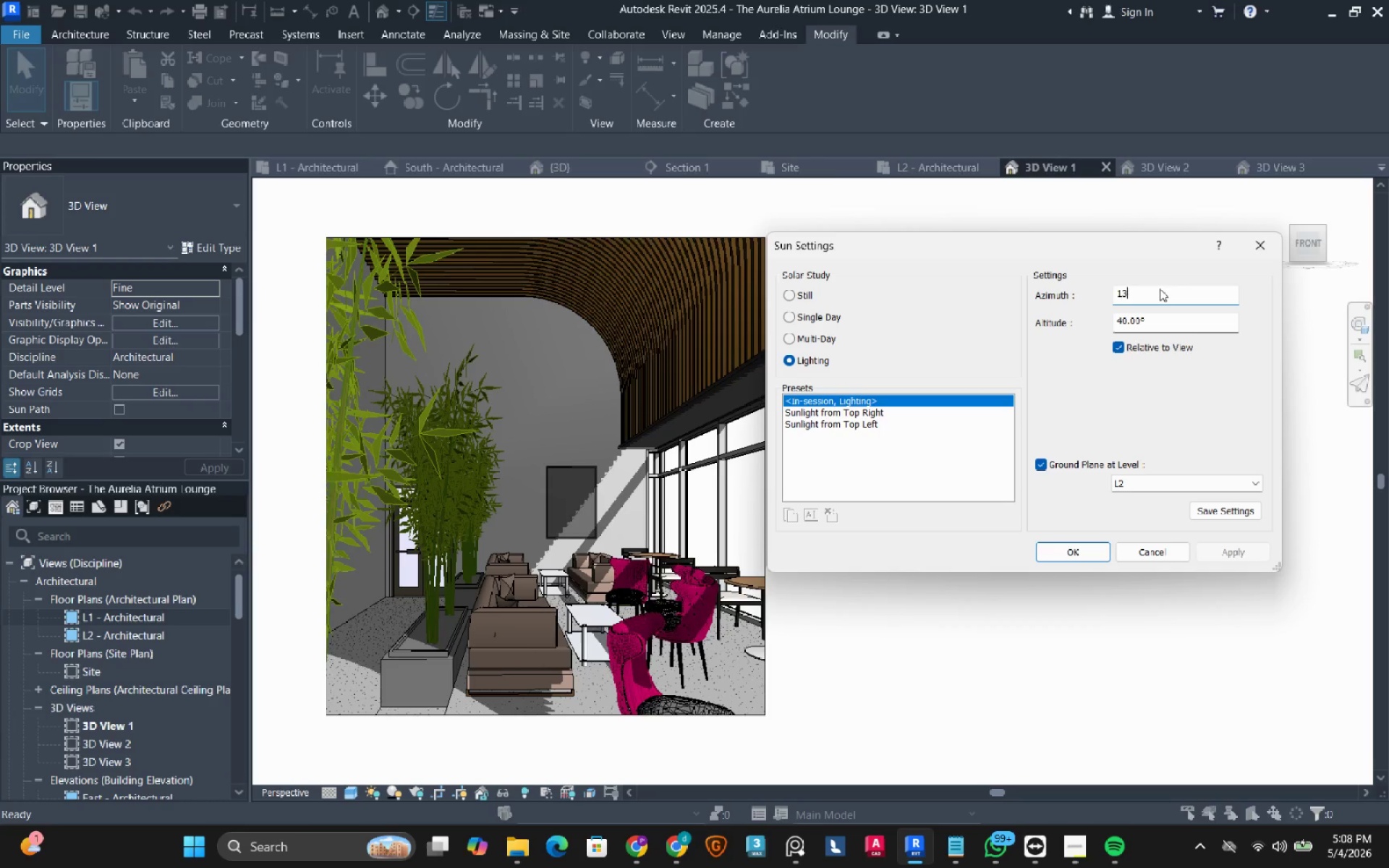 
key(Numpad3)
 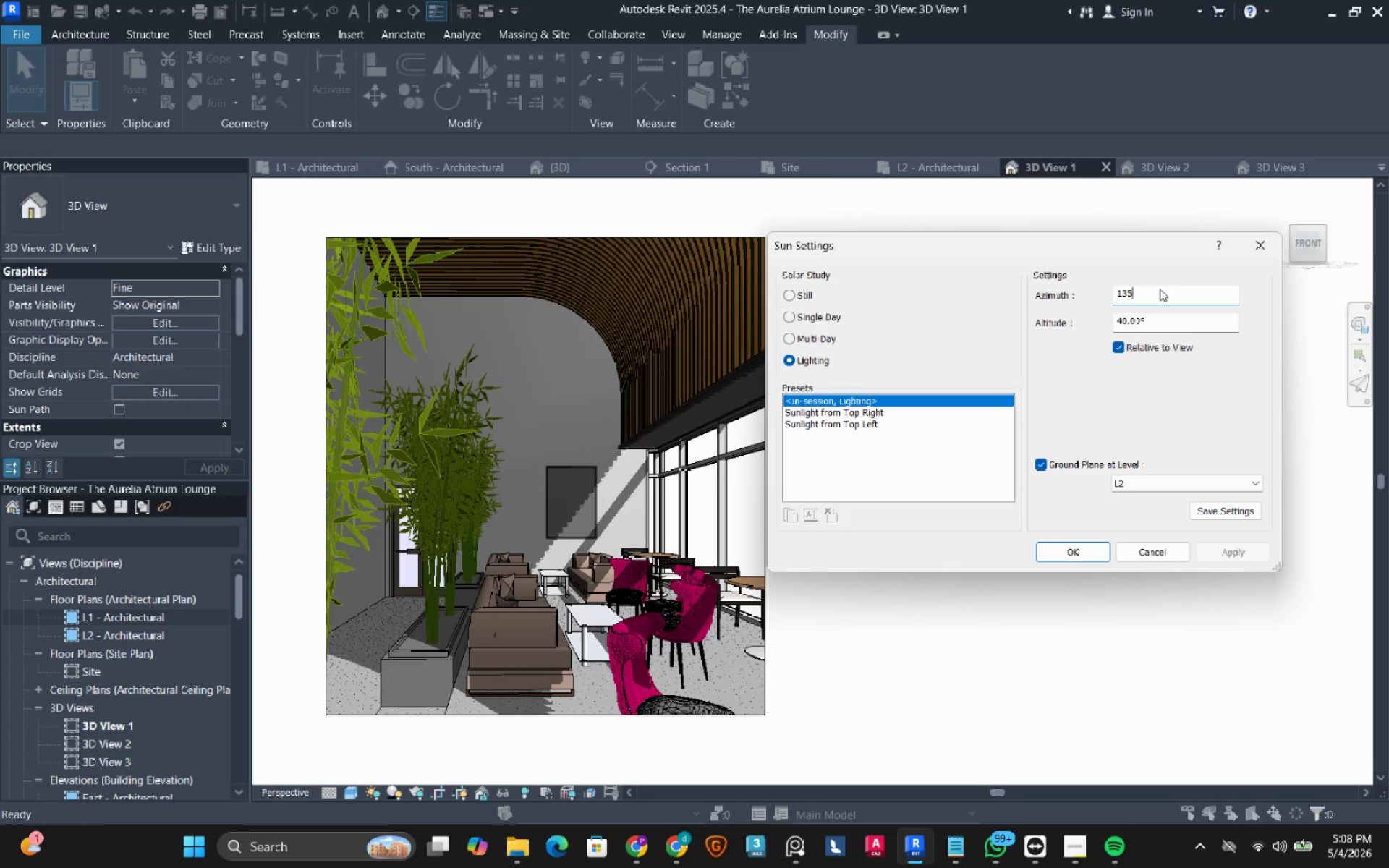 
key(Numpad5)
 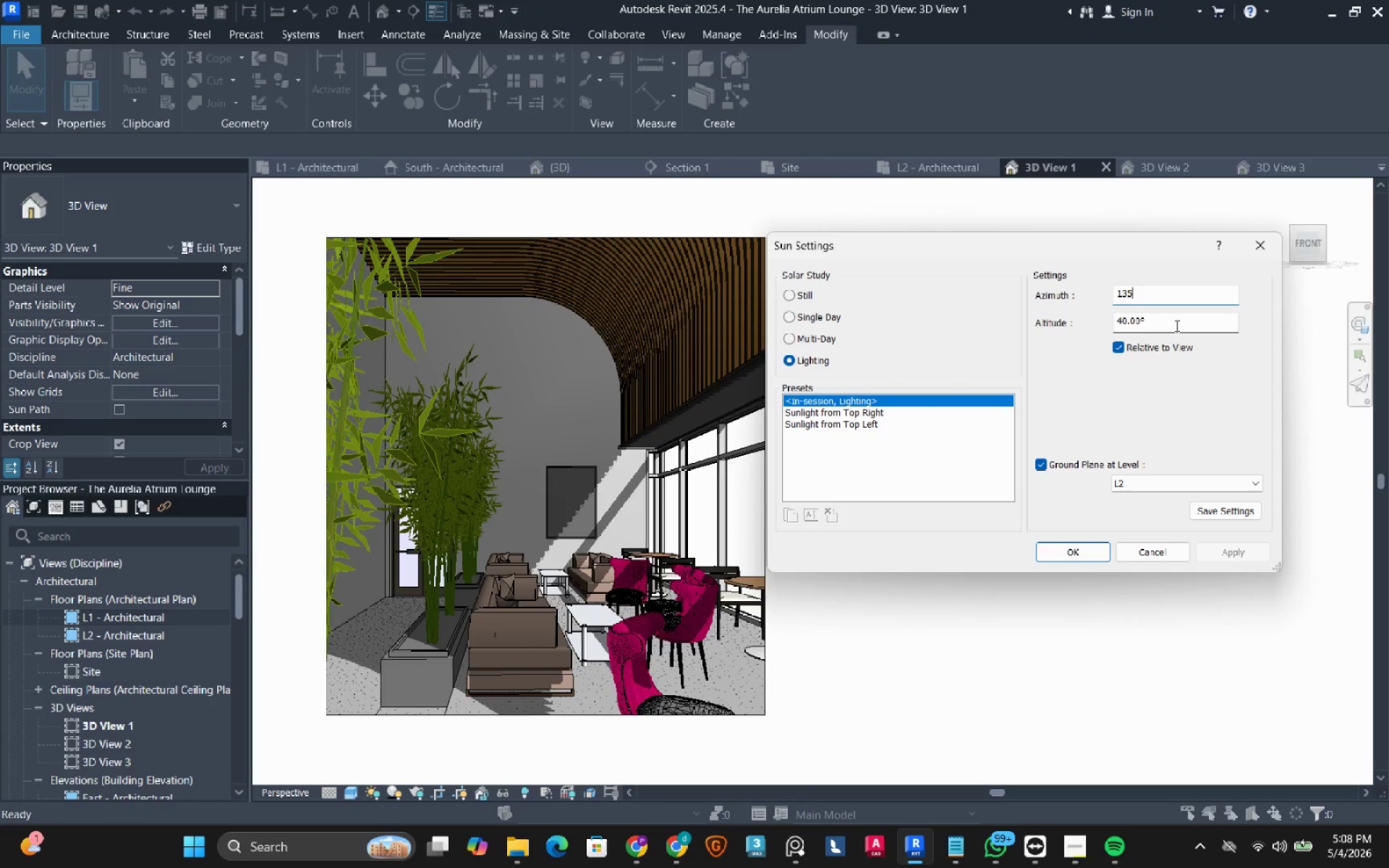 
left_click([1176, 326])
 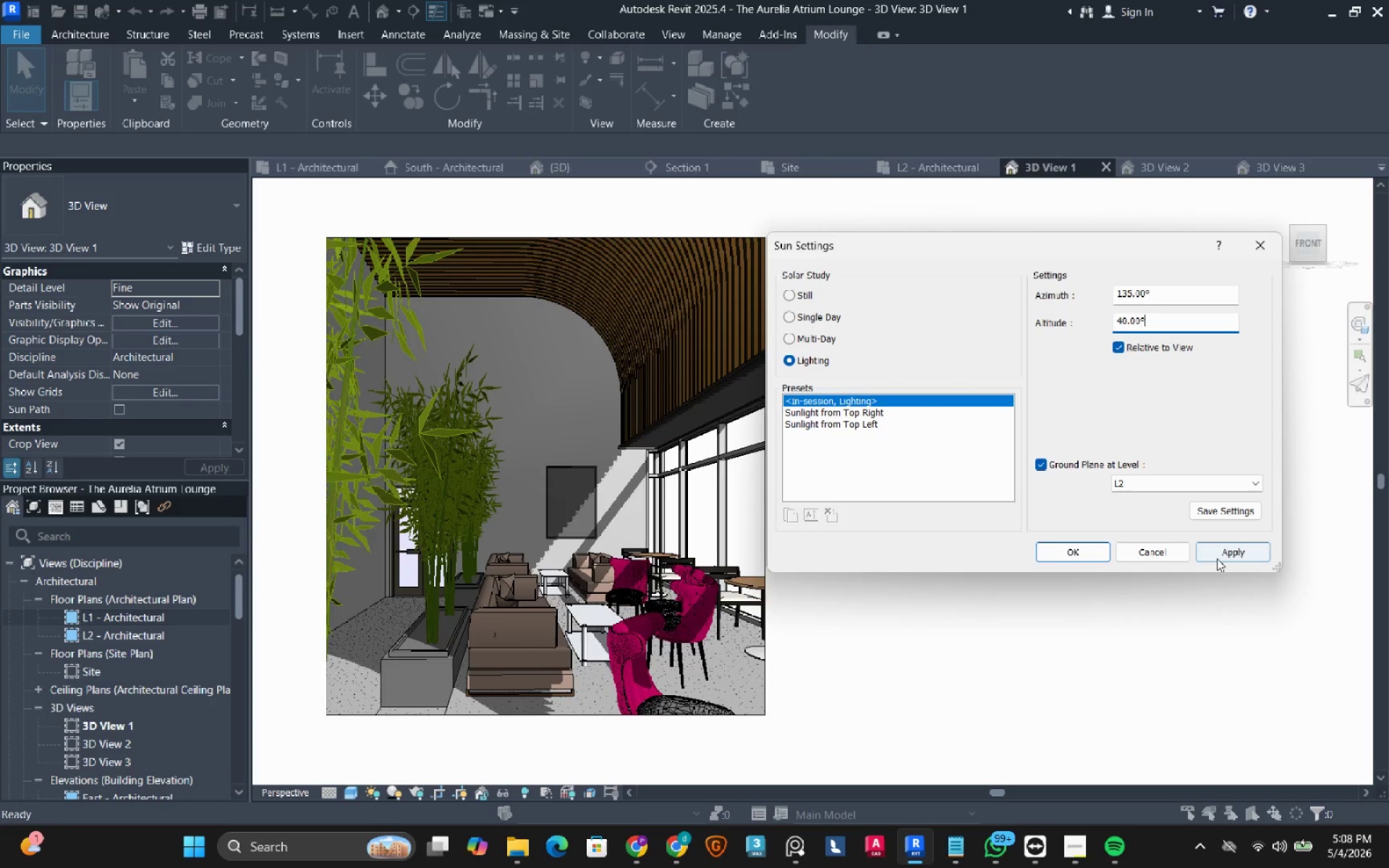 
left_click([1217, 558])
 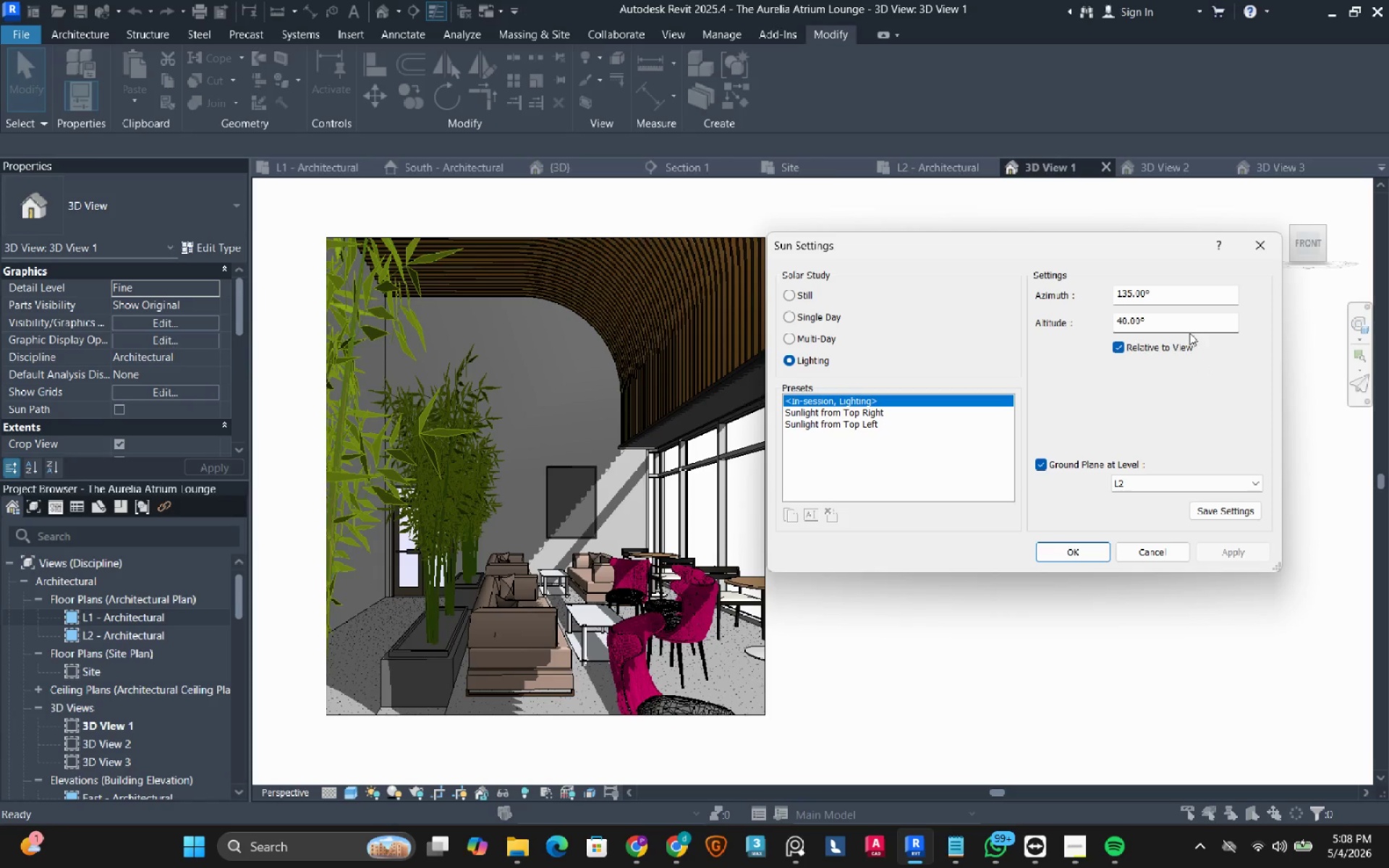 
double_click([1174, 293])
 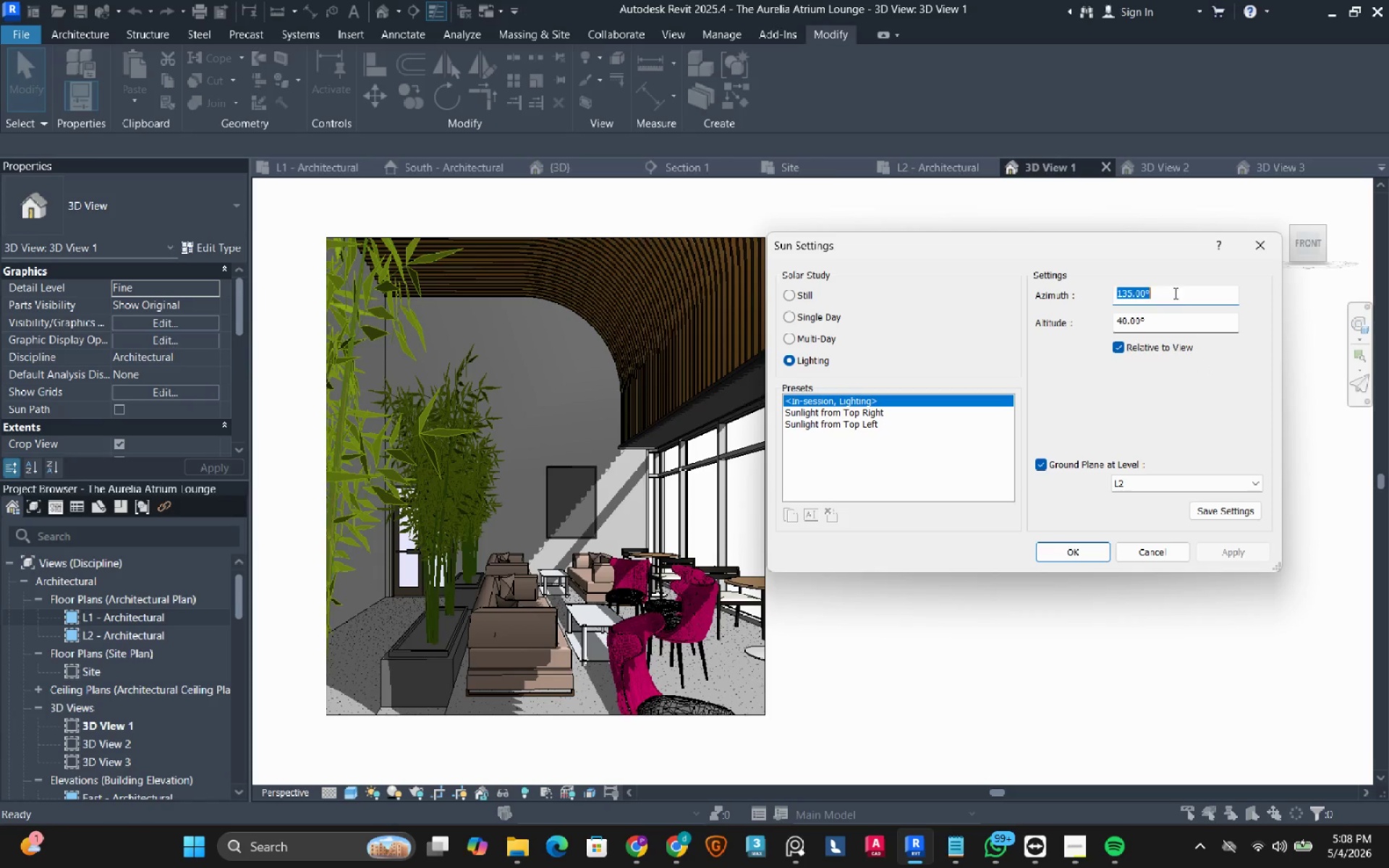 
key(Numpad1)
 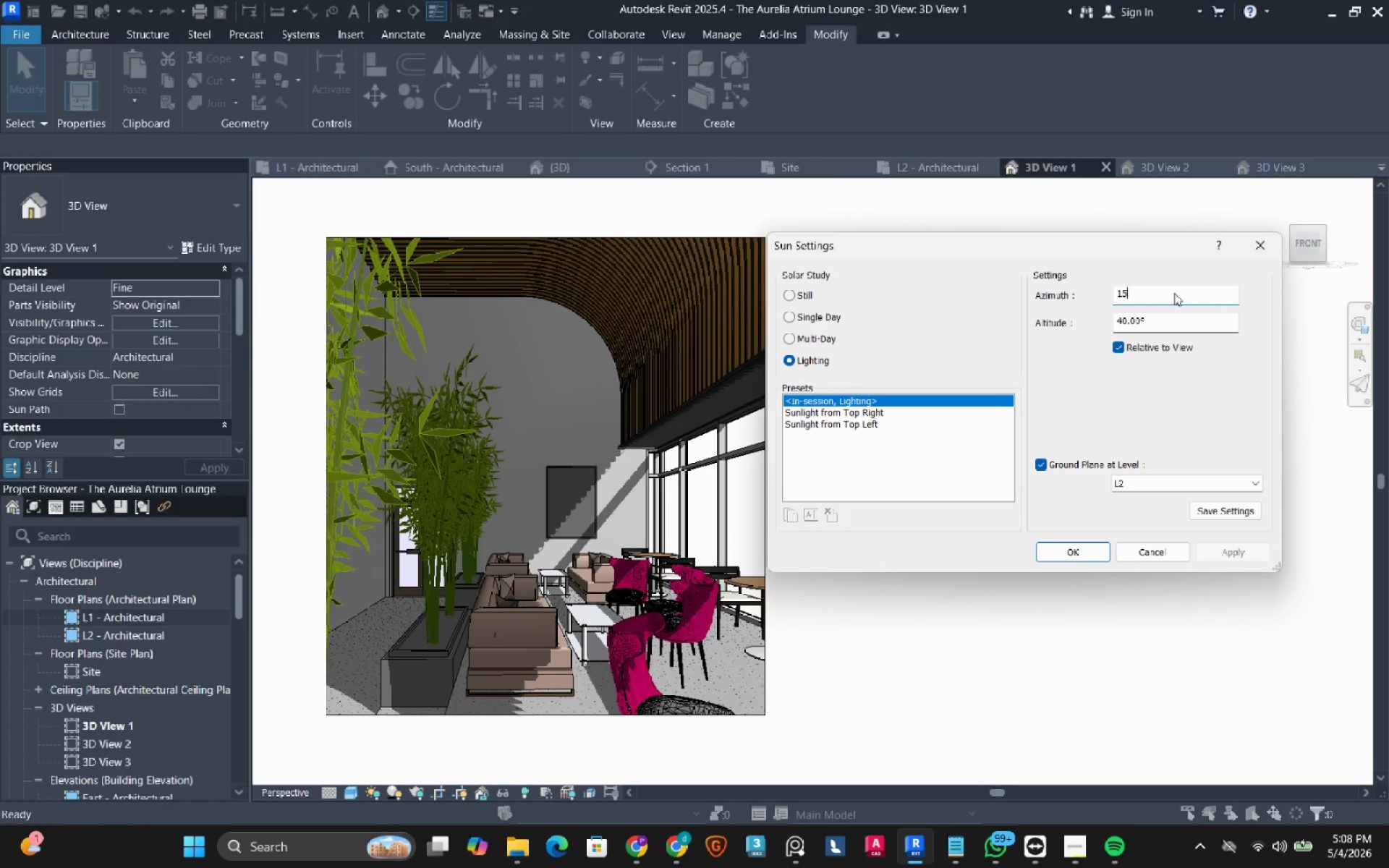 
key(Numpad5)
 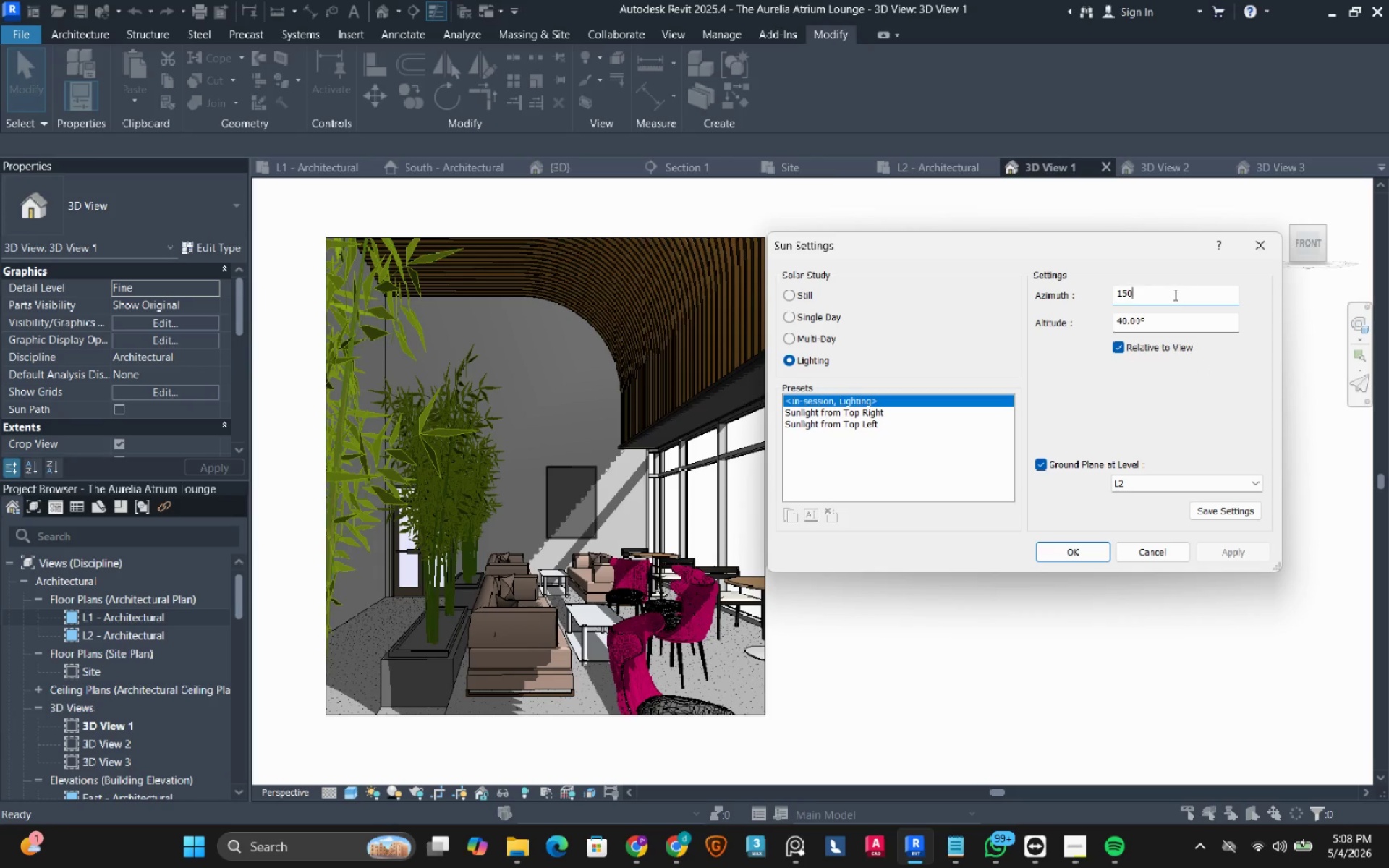 
key(Numpad0)
 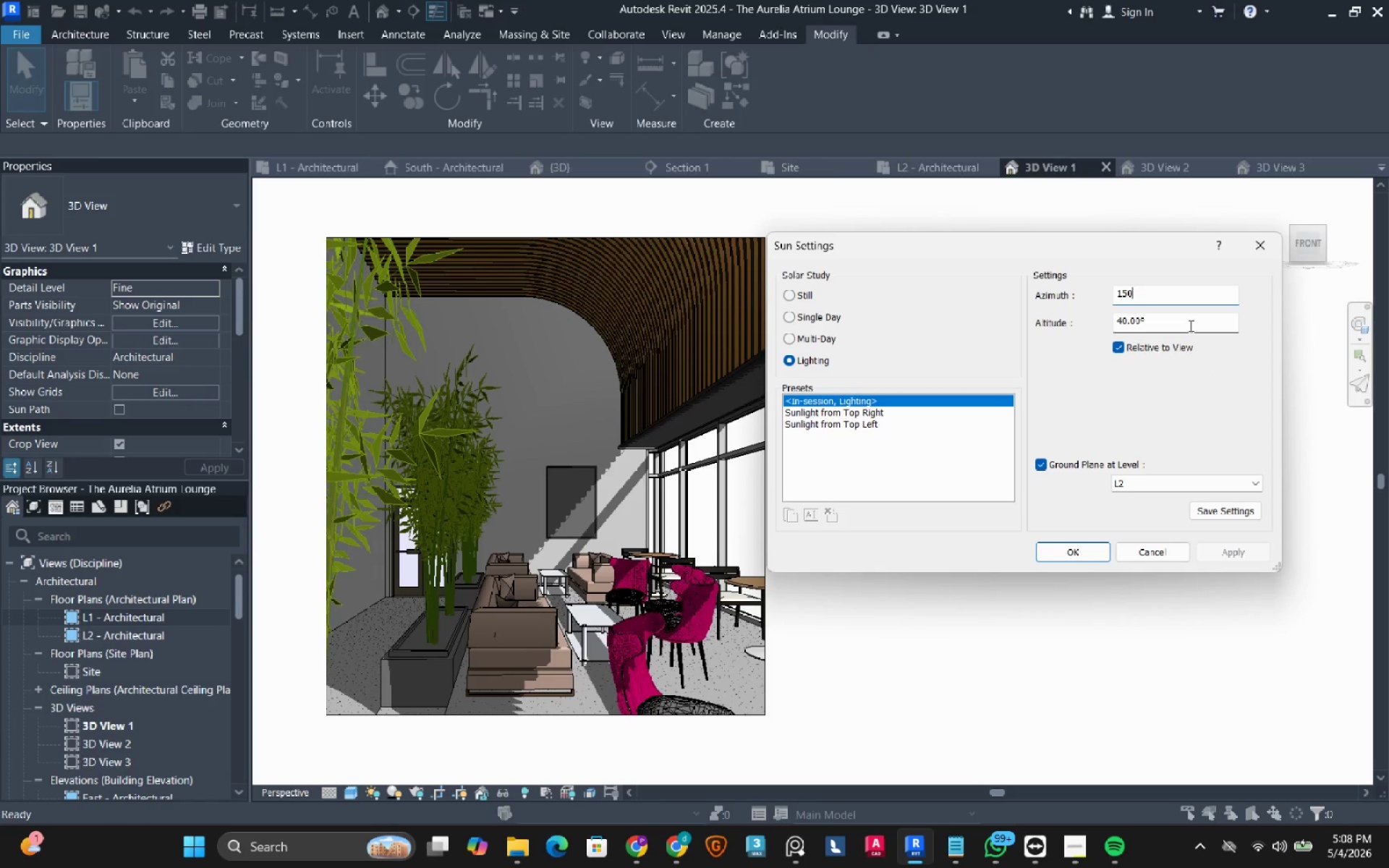 
left_click([1189, 326])
 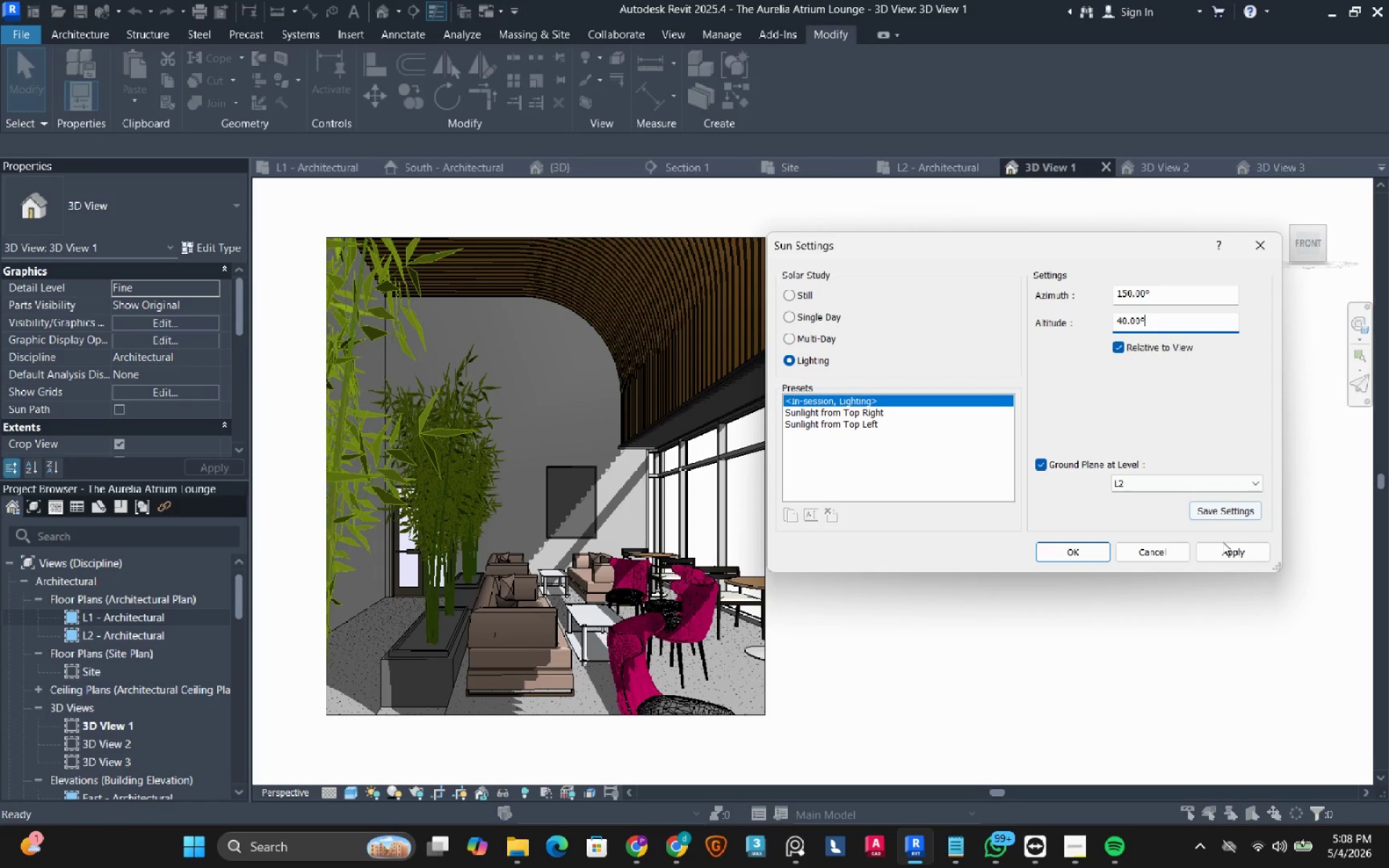 
left_click([1223, 553])
 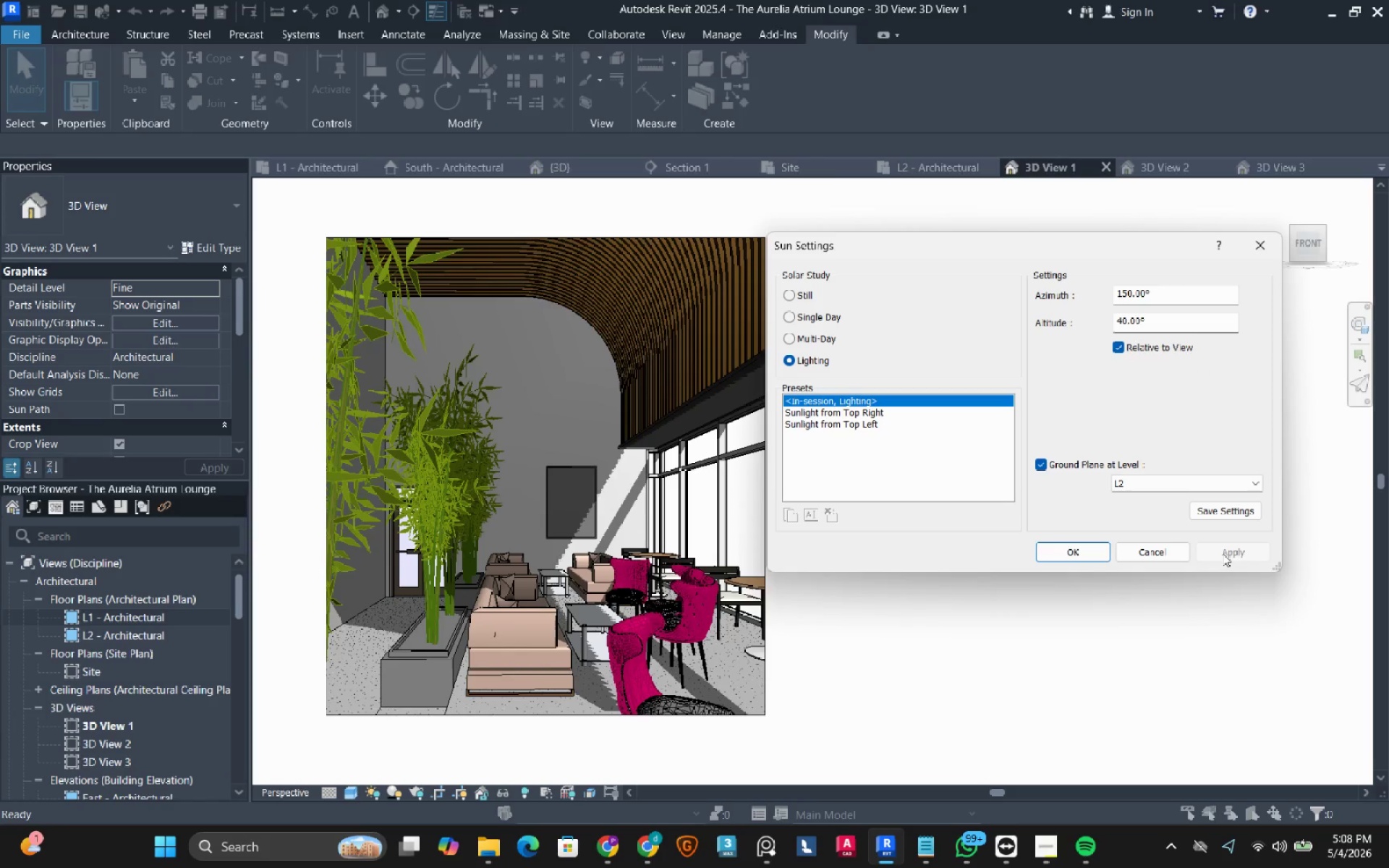 
wait(9.38)
 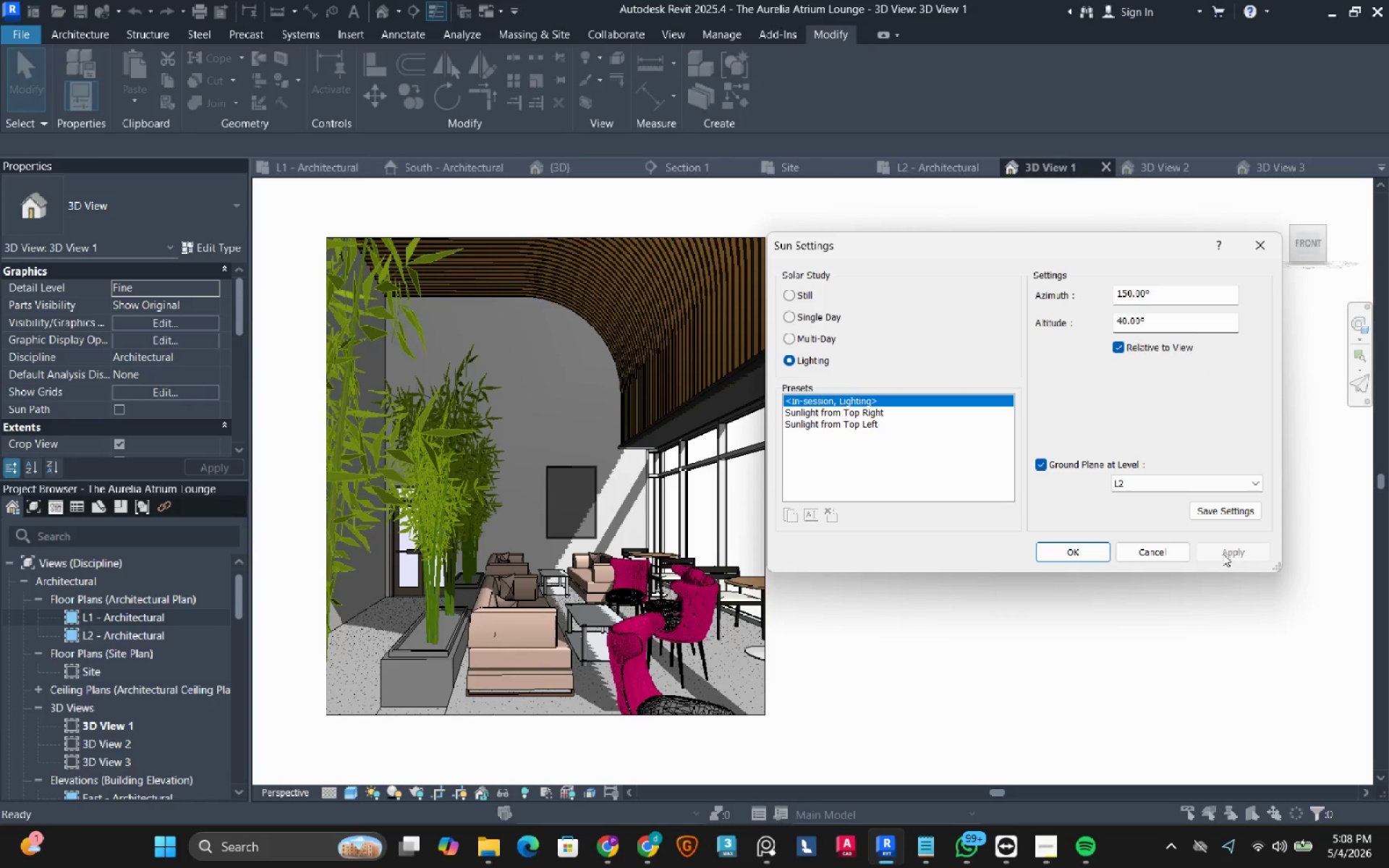 
double_click([1173, 299])
 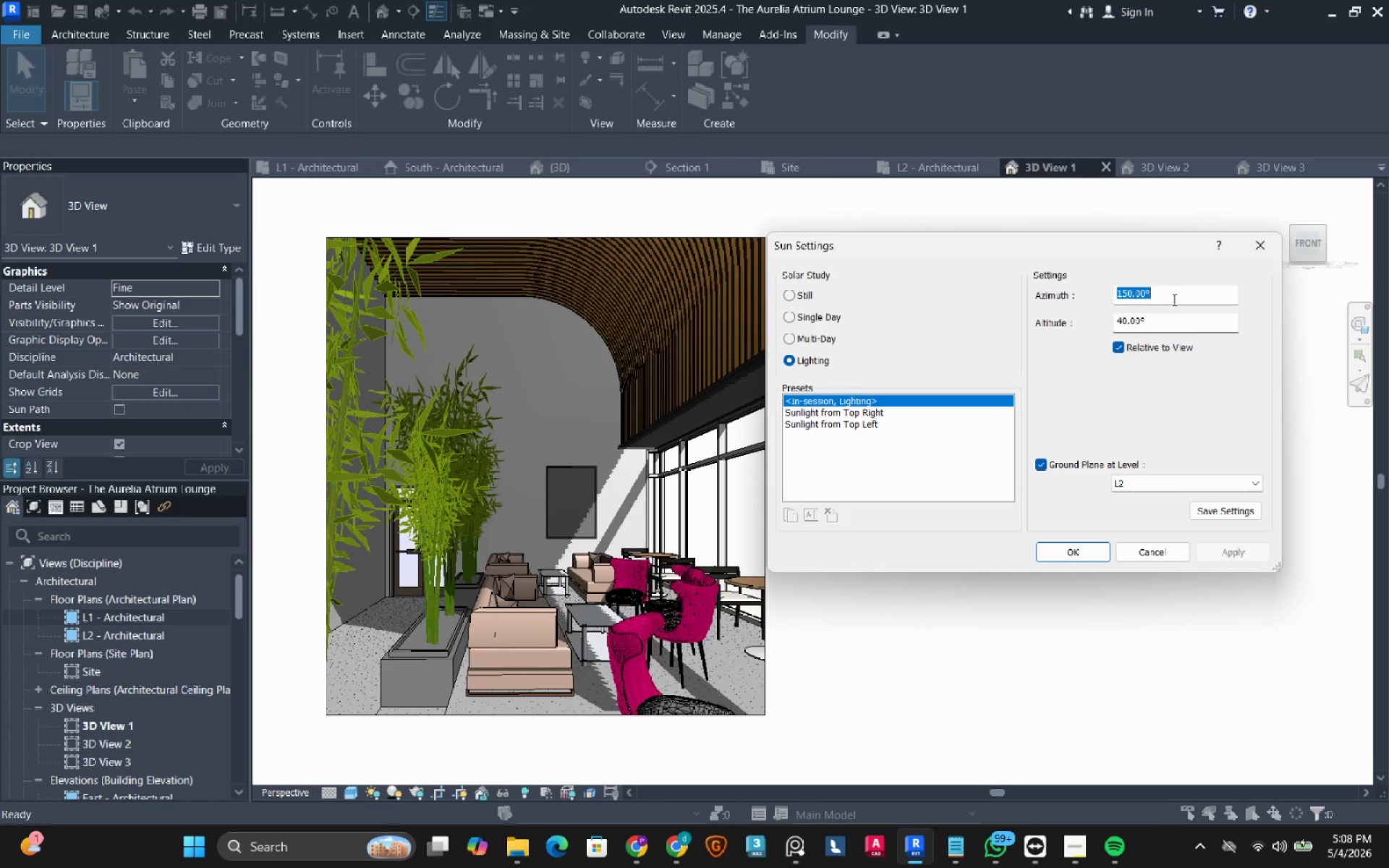 
key(Numpad5)
 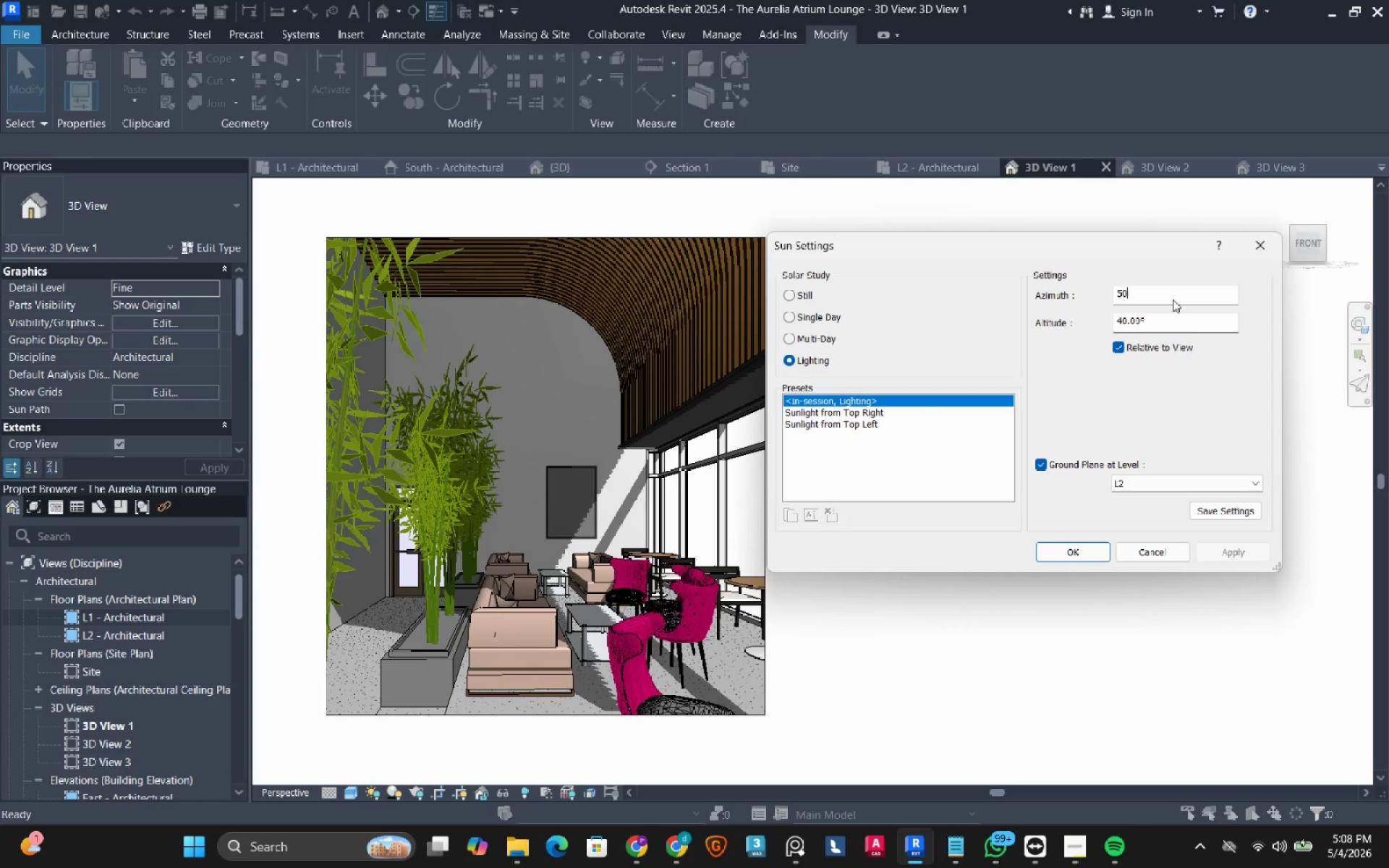 
key(Numpad0)
 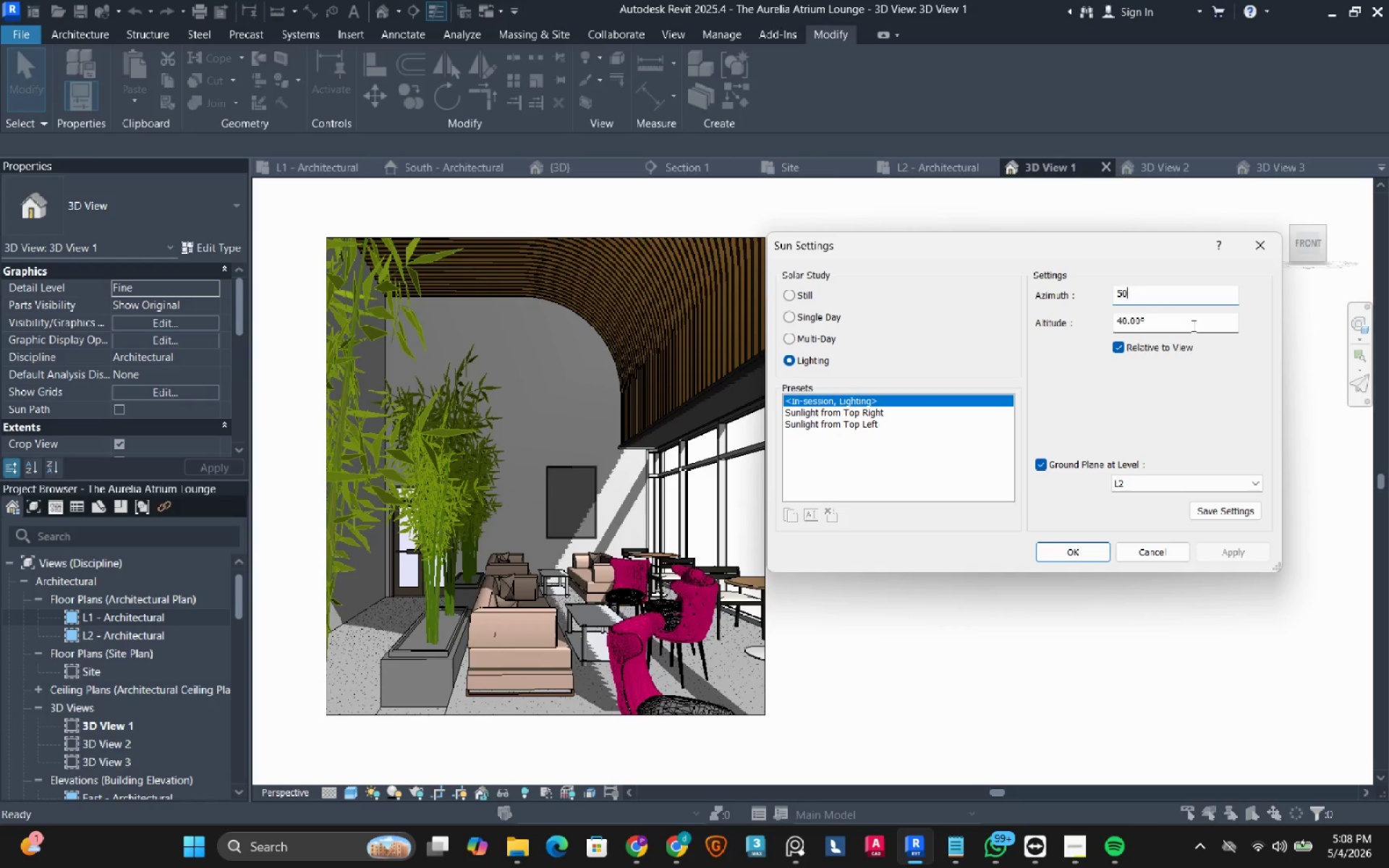 
left_click([1192, 326])
 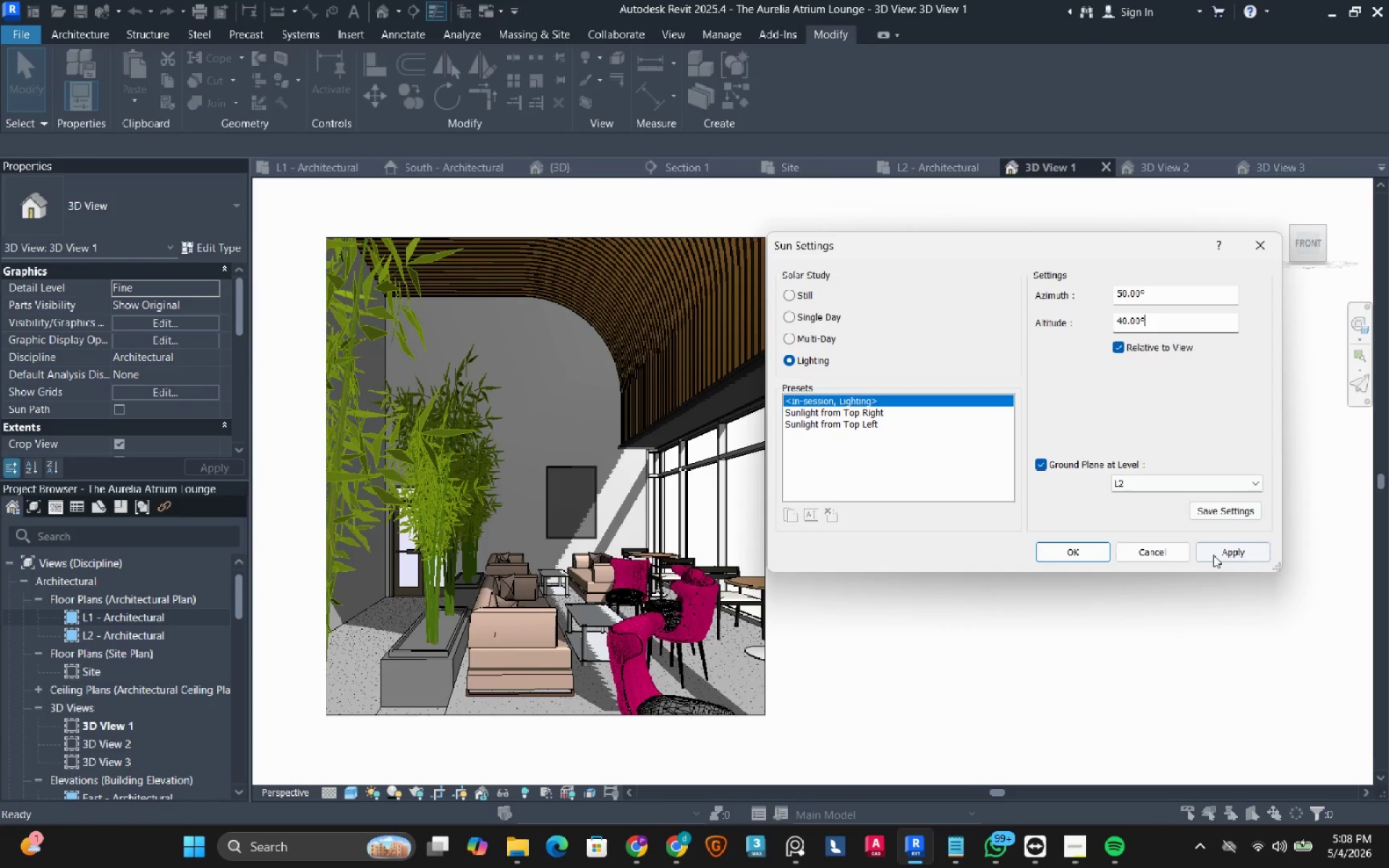 
left_click([1213, 555])
 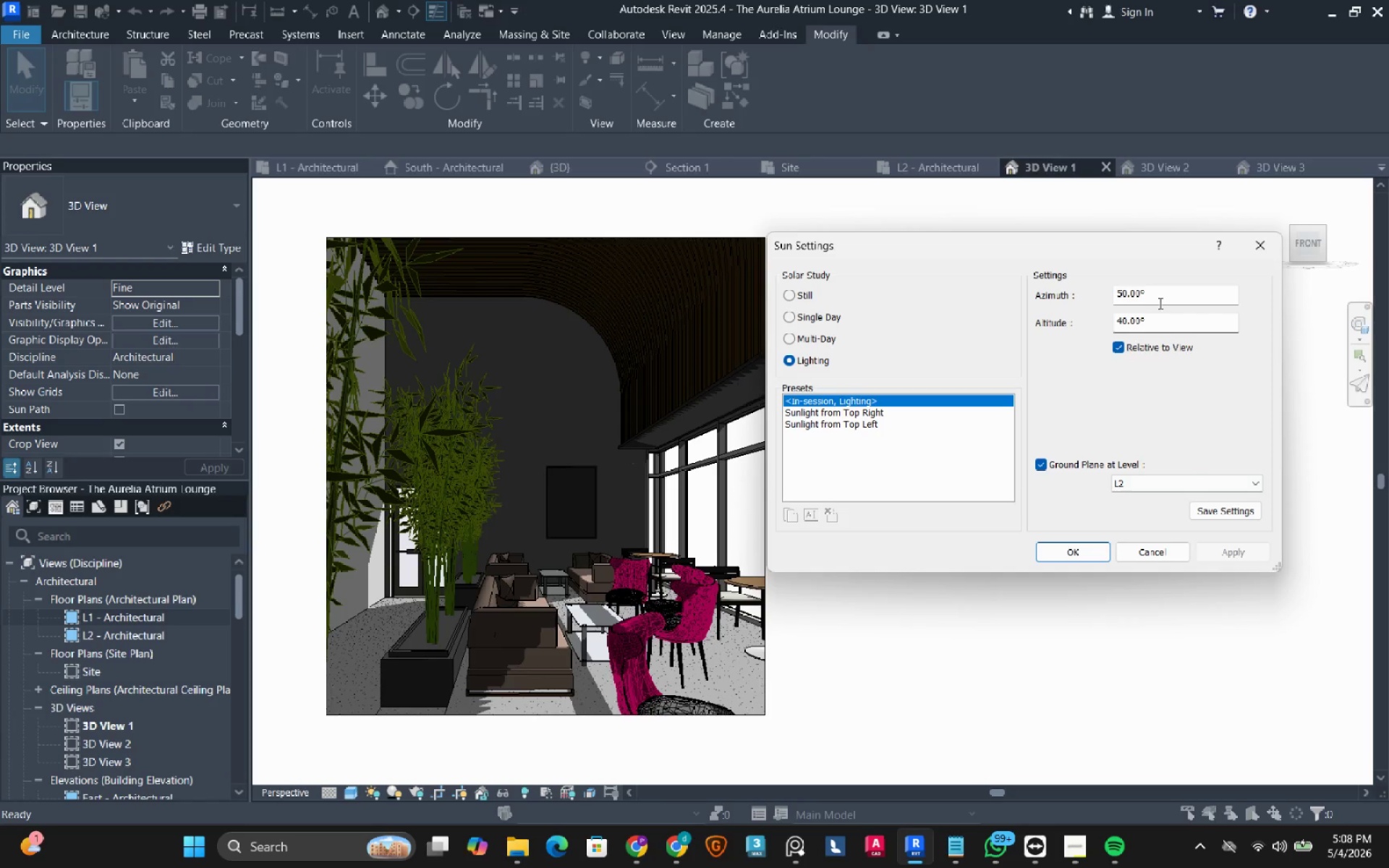 
double_click([1160, 294])
 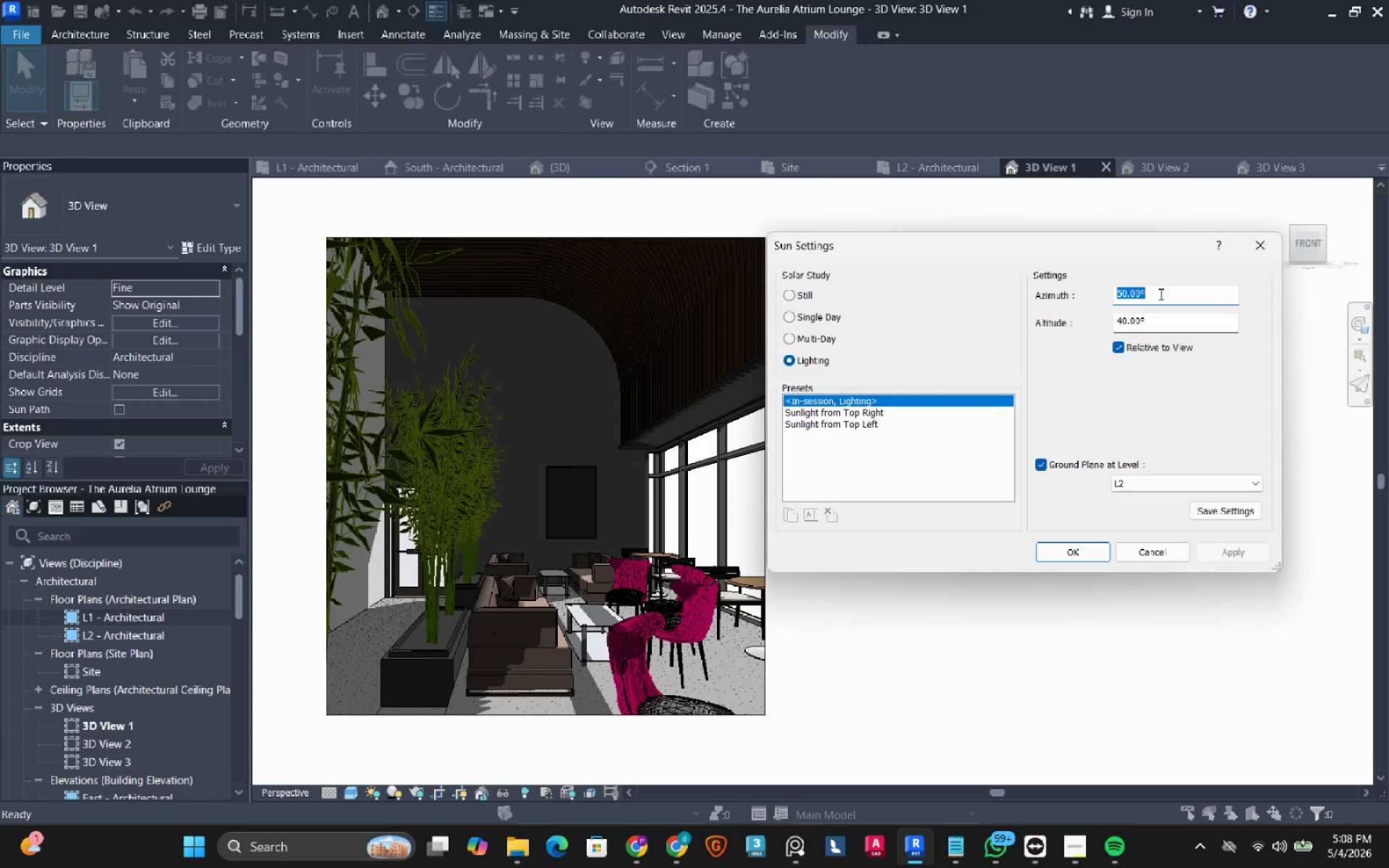 
key(Numpad1)
 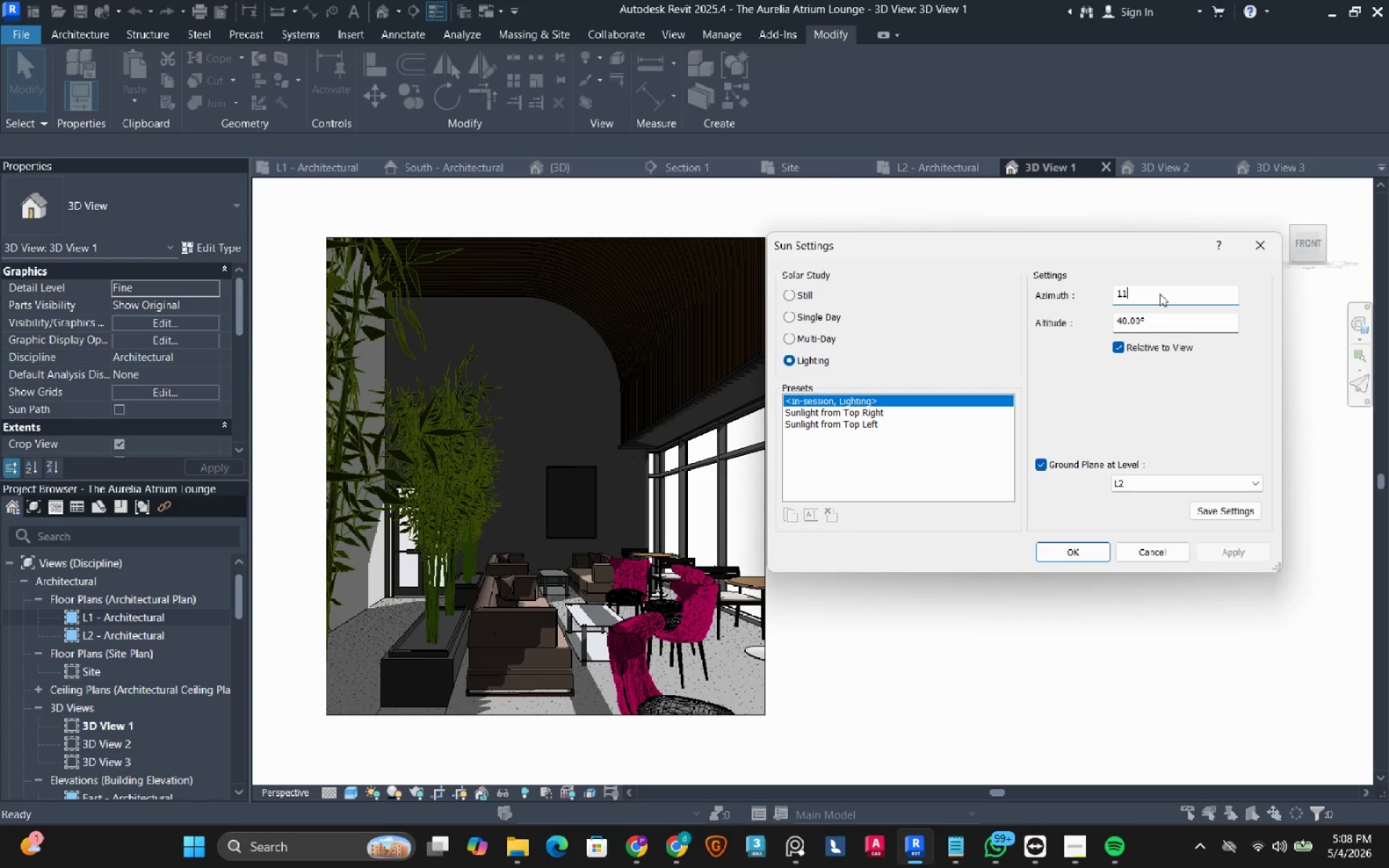 
key(Numpad1)
 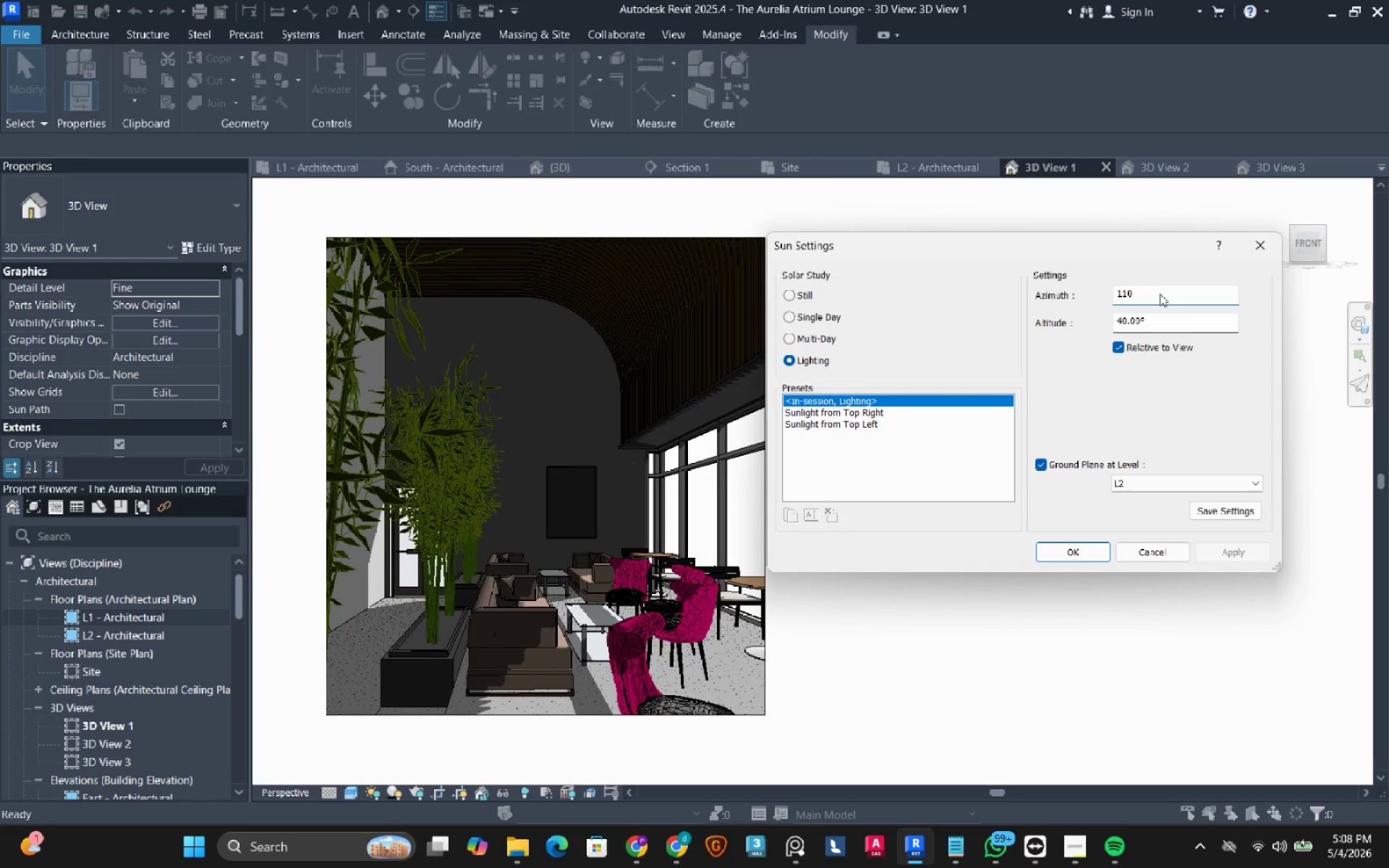 
key(Numpad0)
 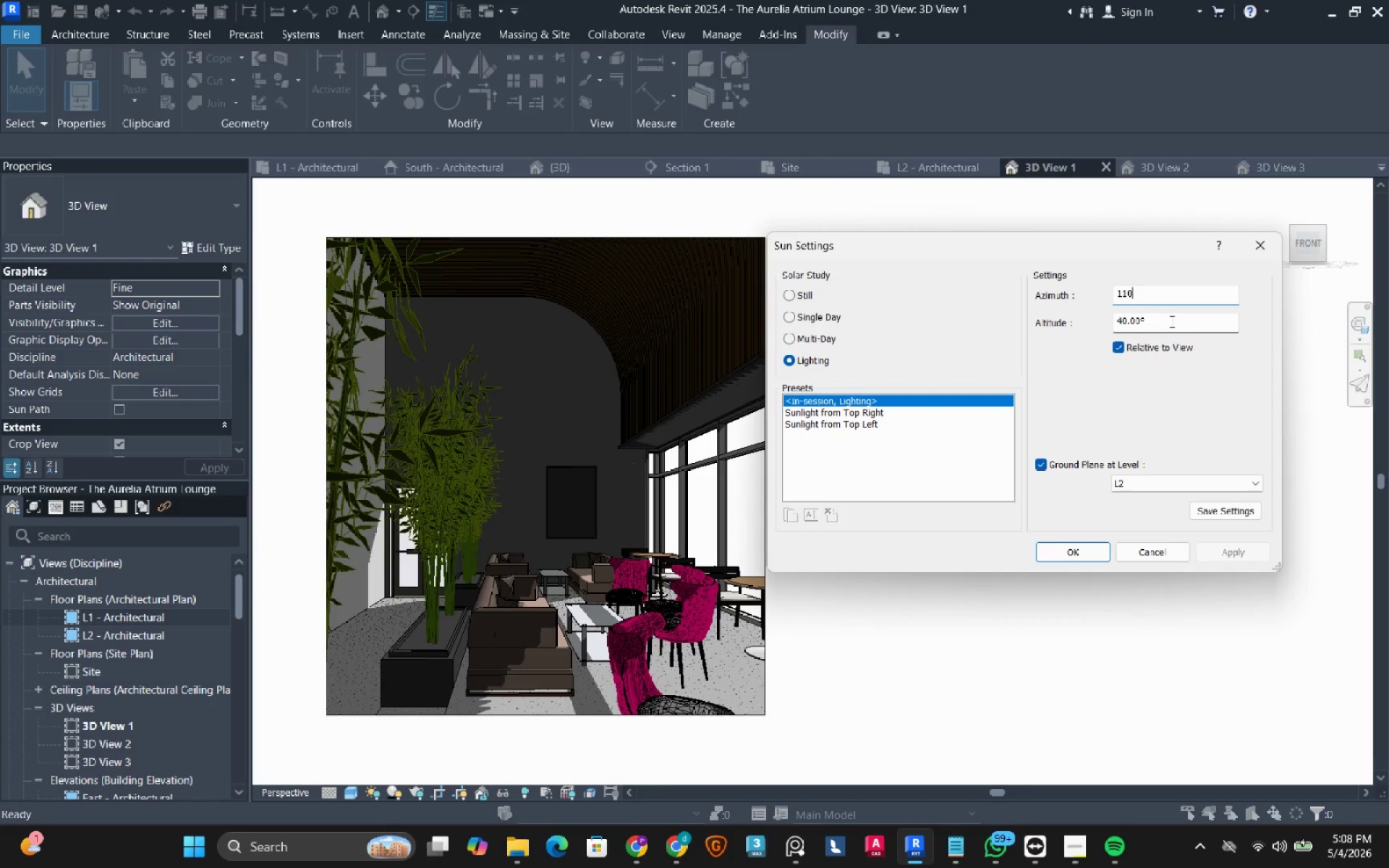 
left_click([1171, 321])
 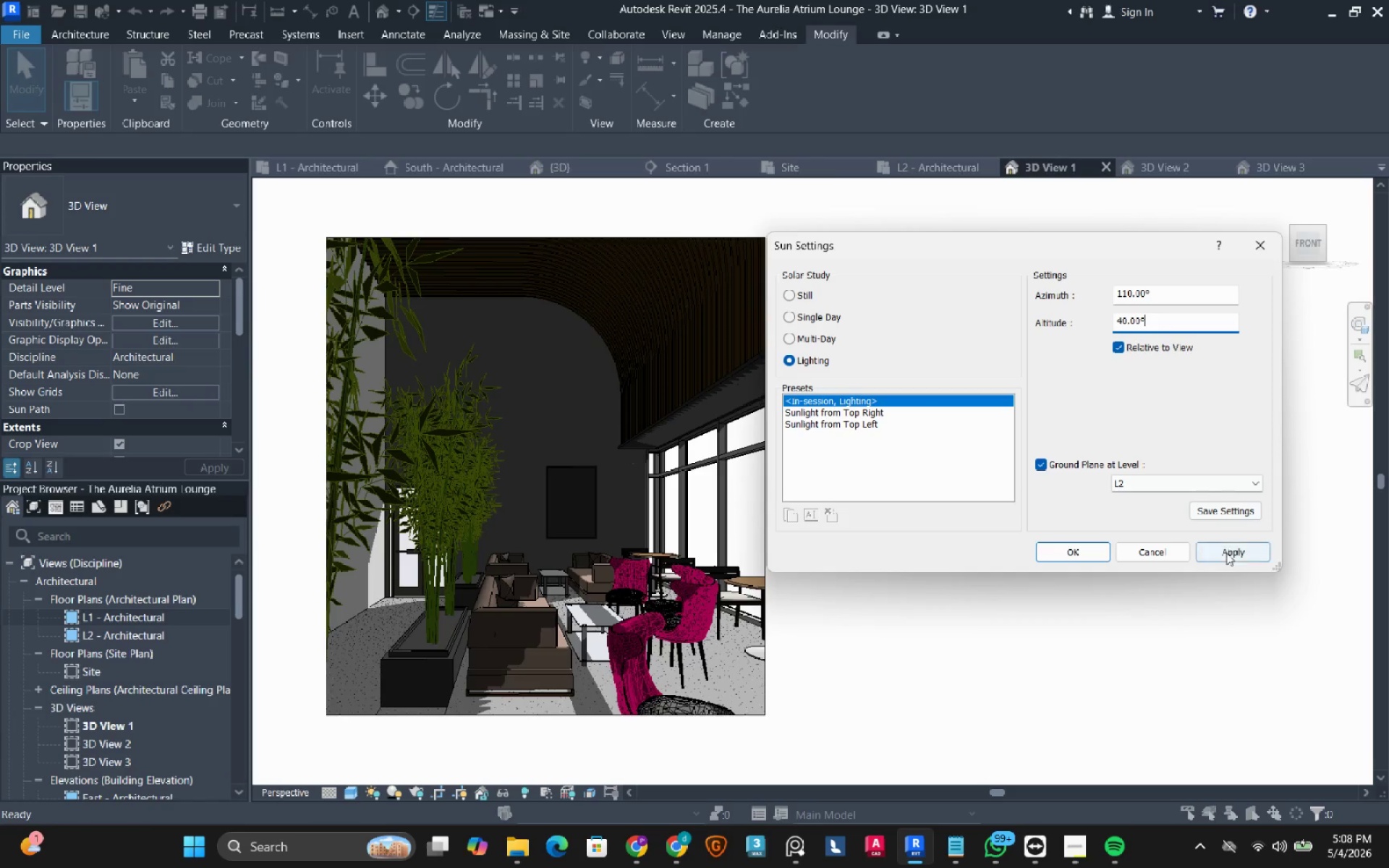 
left_click([1227, 553])
 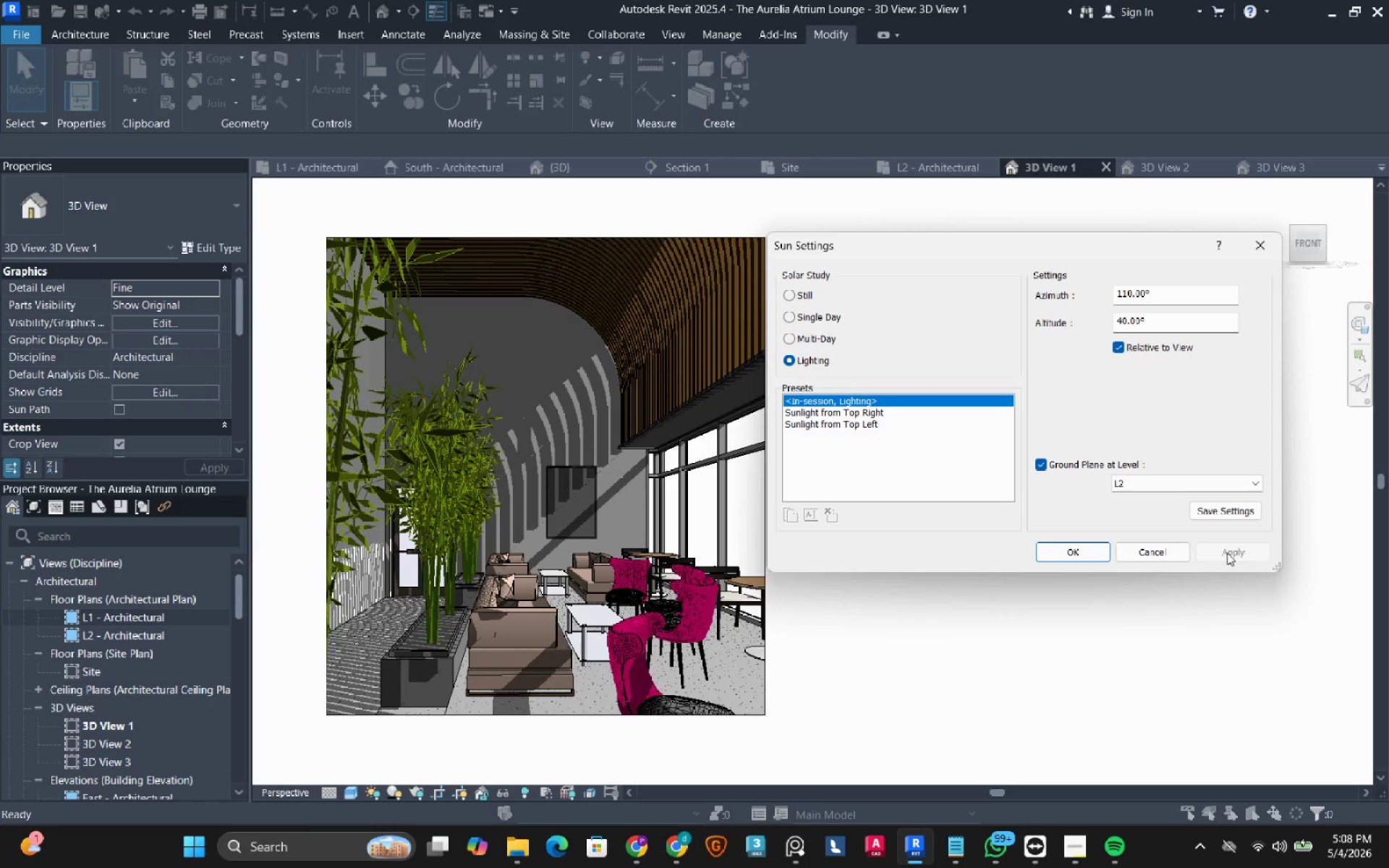 
wait(5.59)
 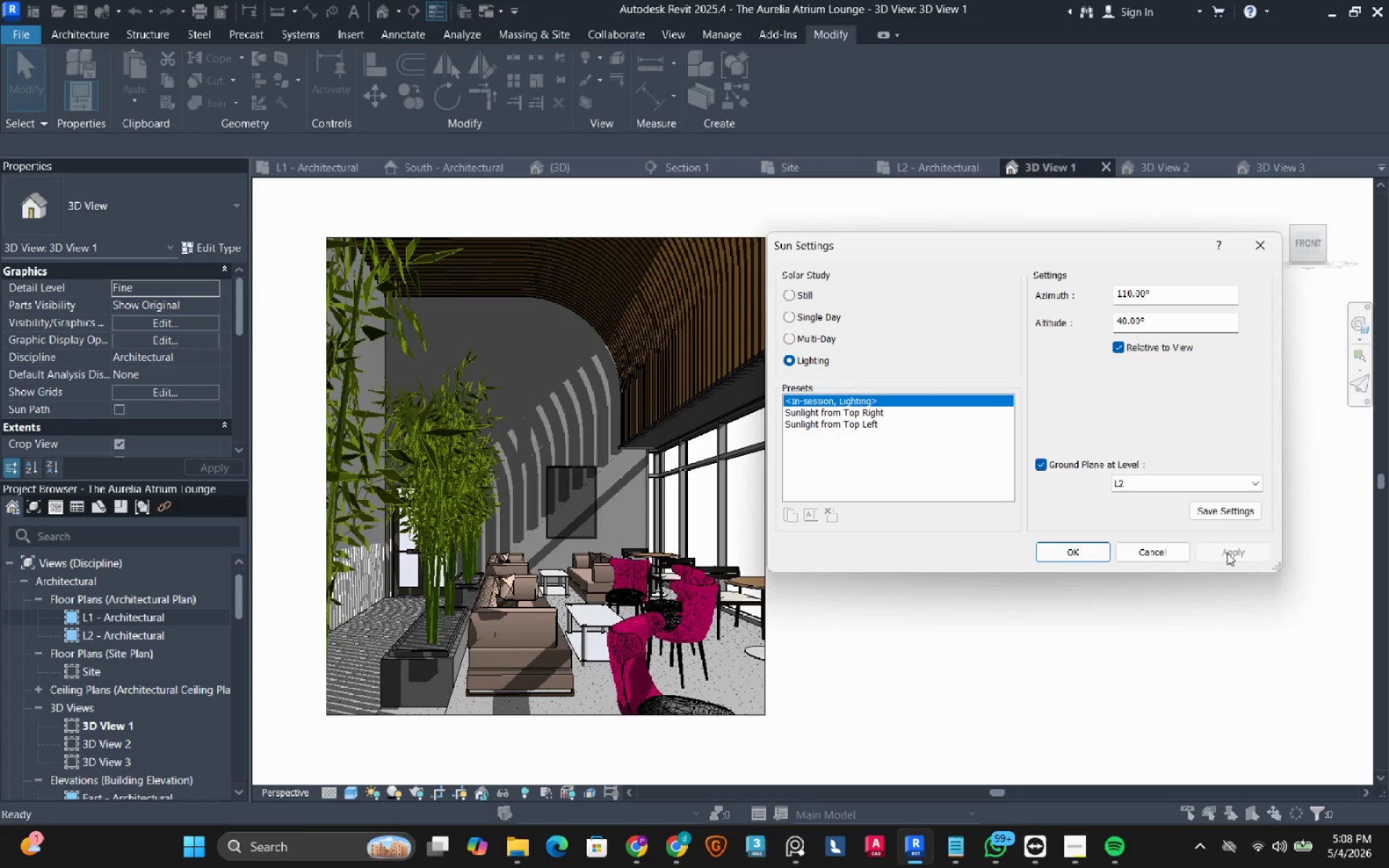 
double_click([1172, 292])
 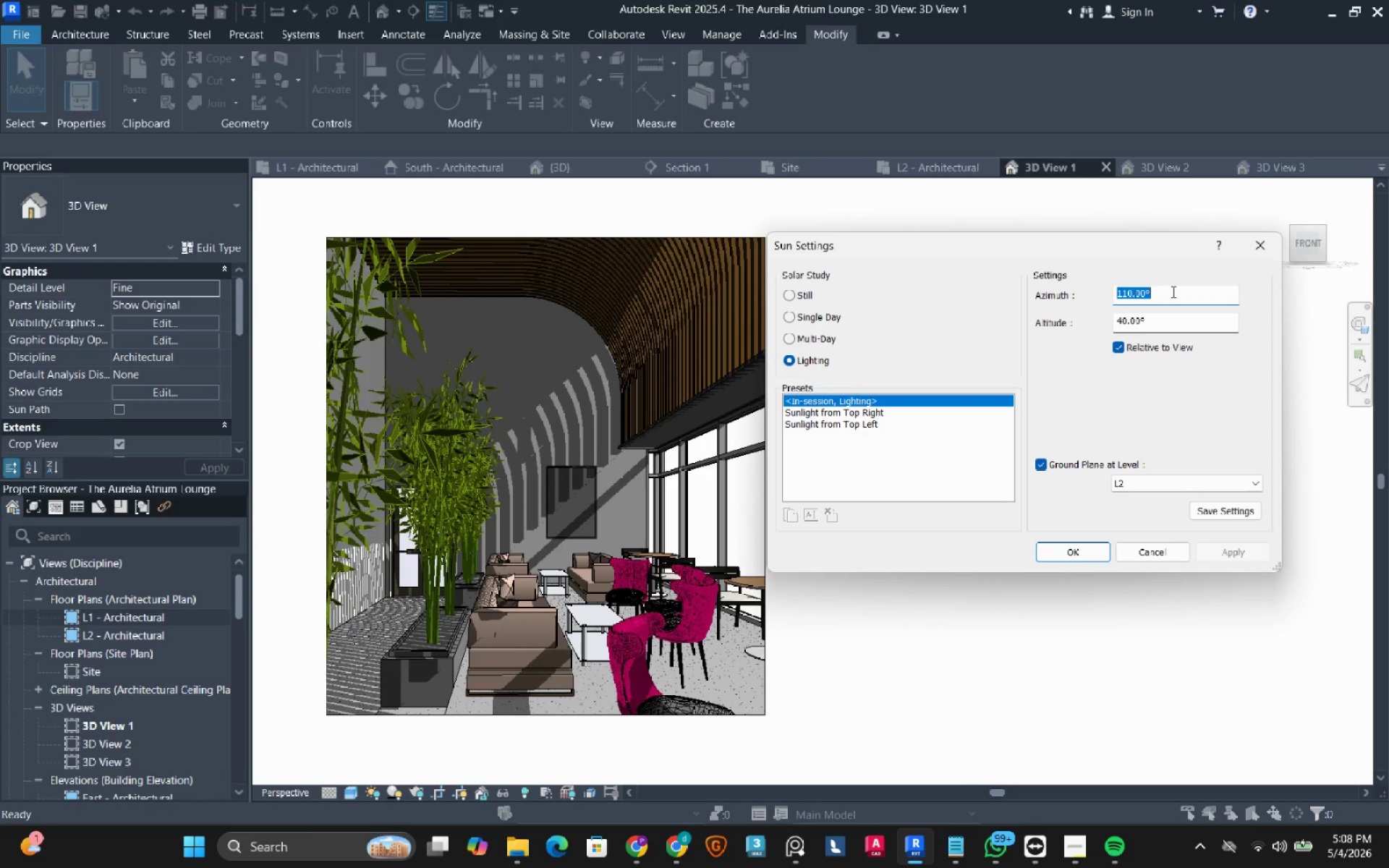 
key(Numpad2)
 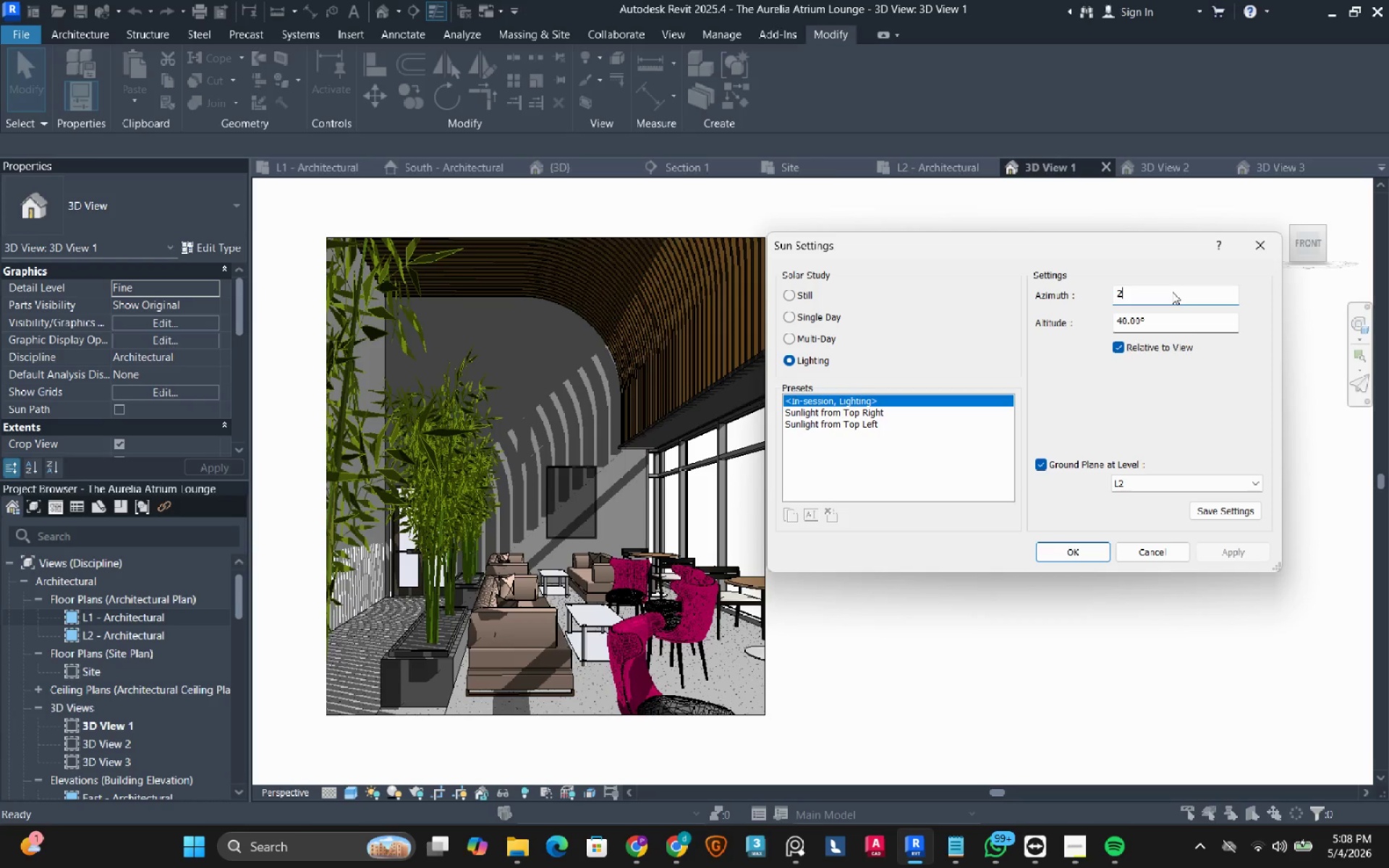 
key(Numpad0)
 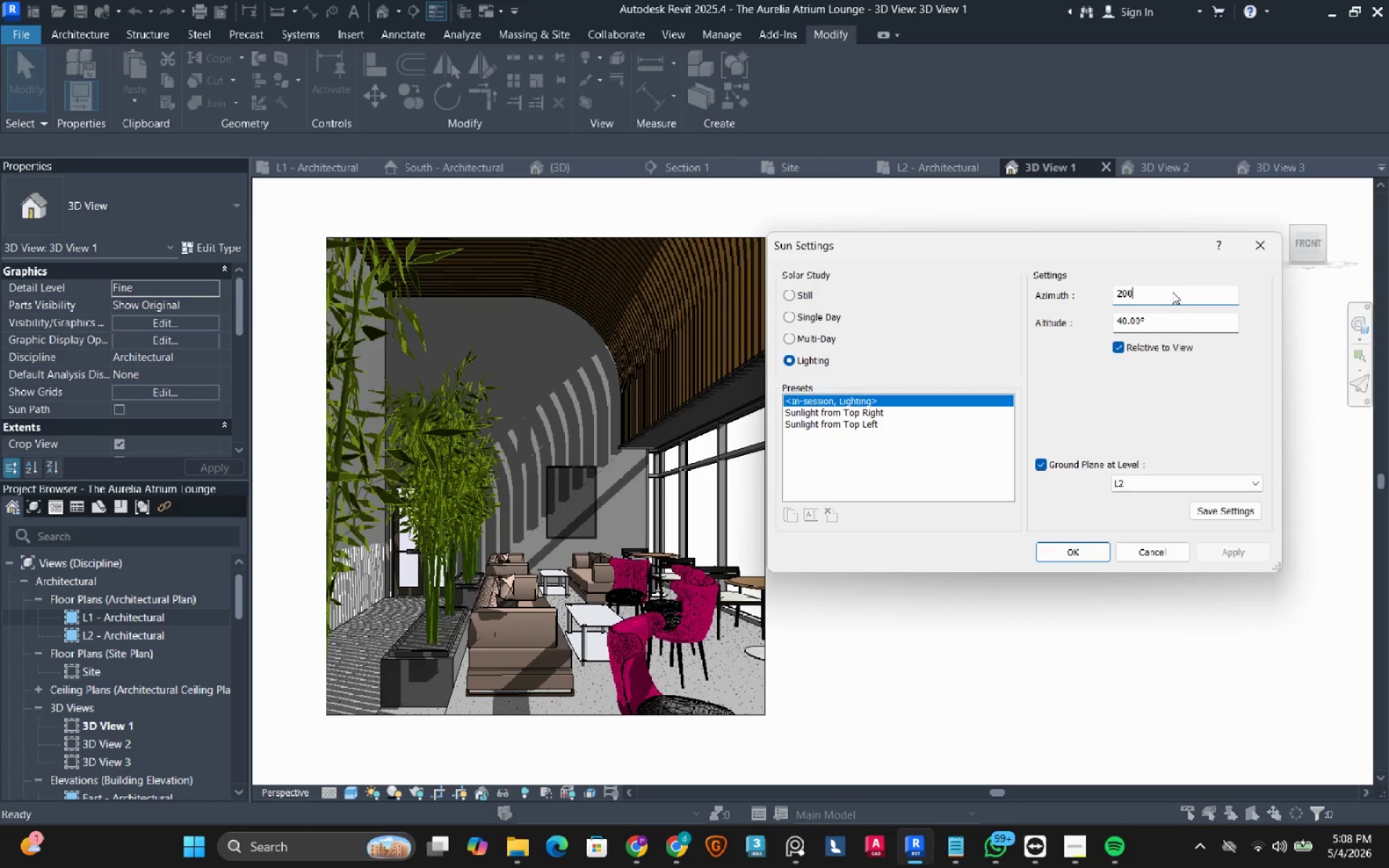 
key(Numpad0)
 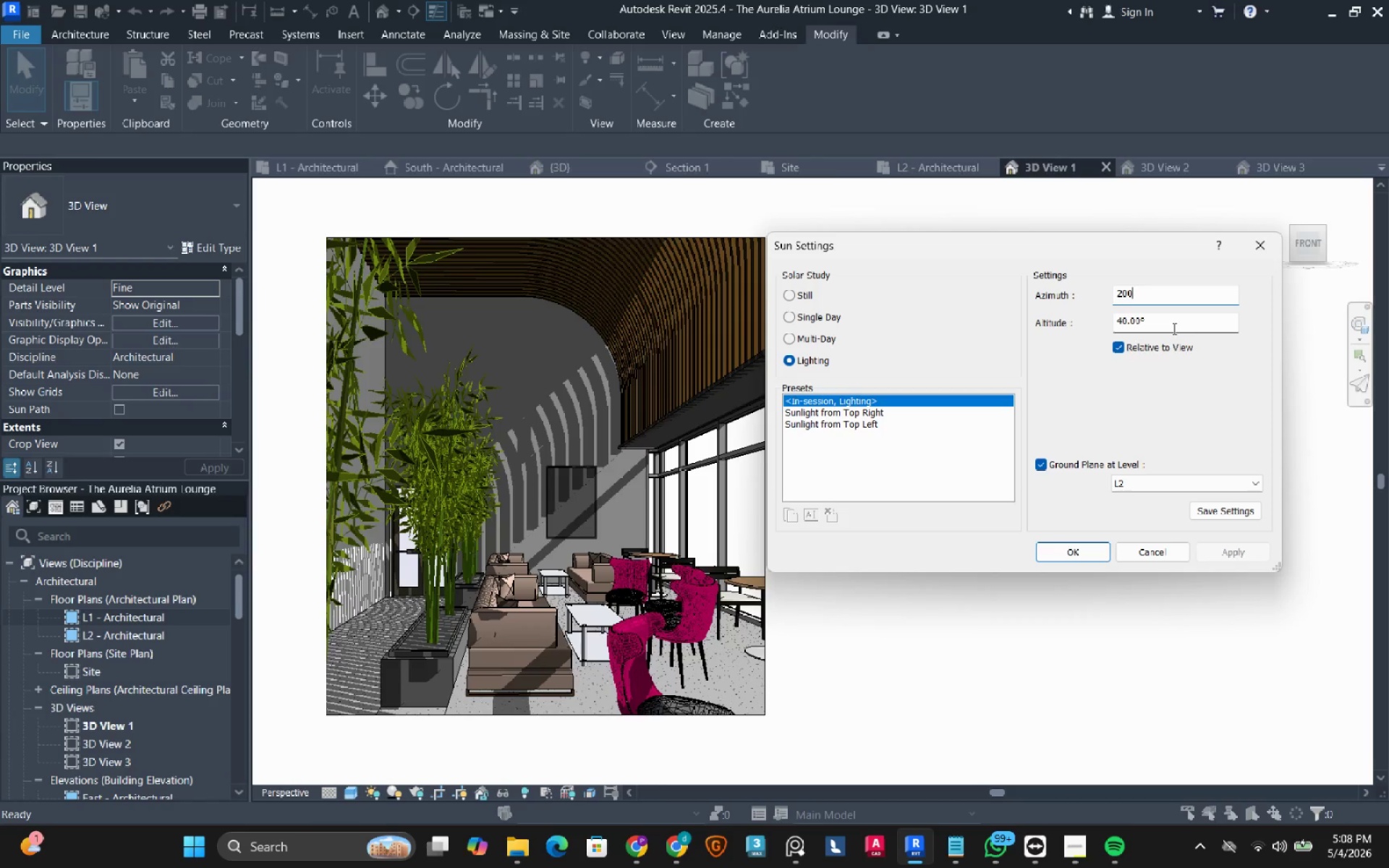 
left_click([1173, 328])
 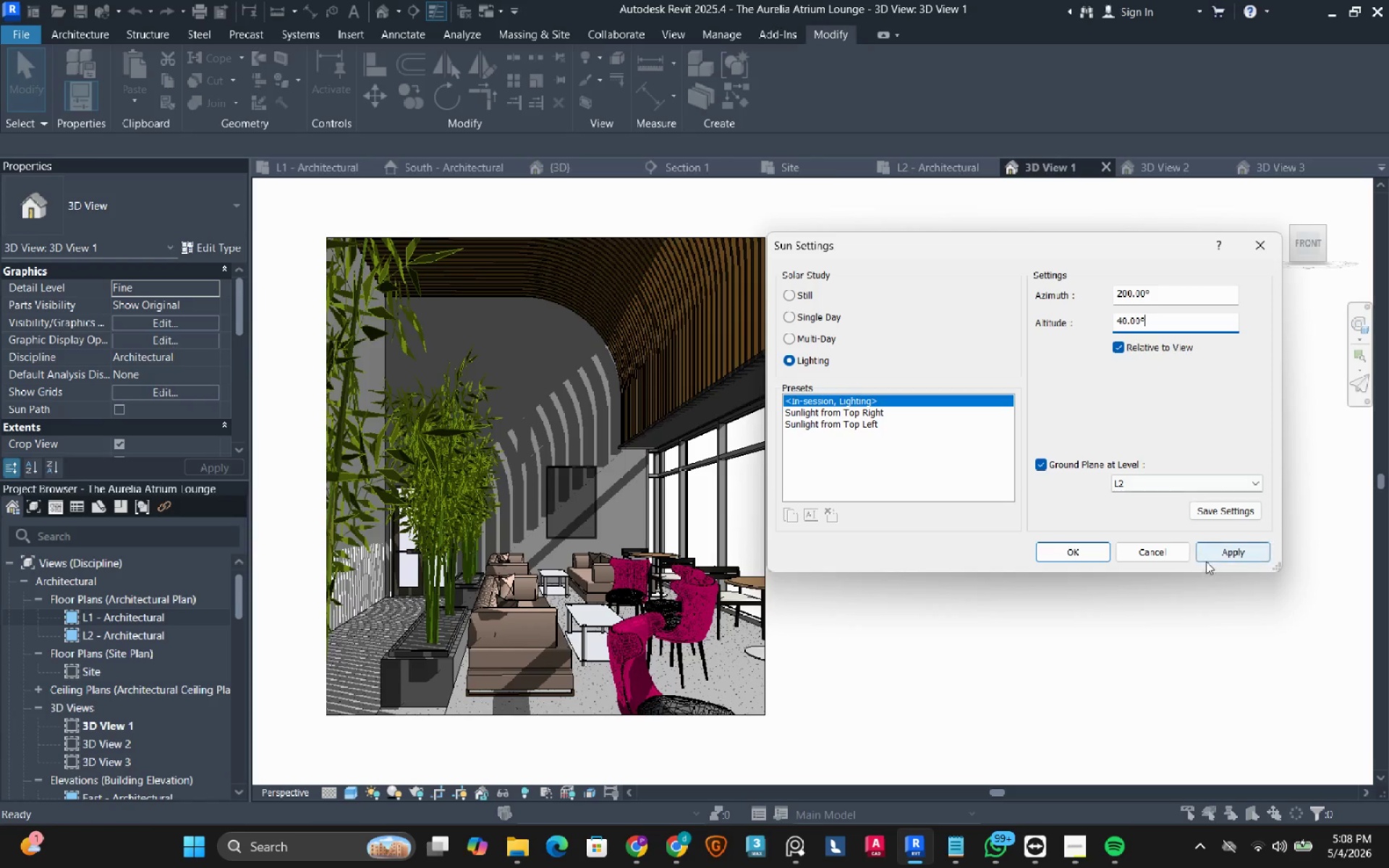 
left_click([1207, 558])
 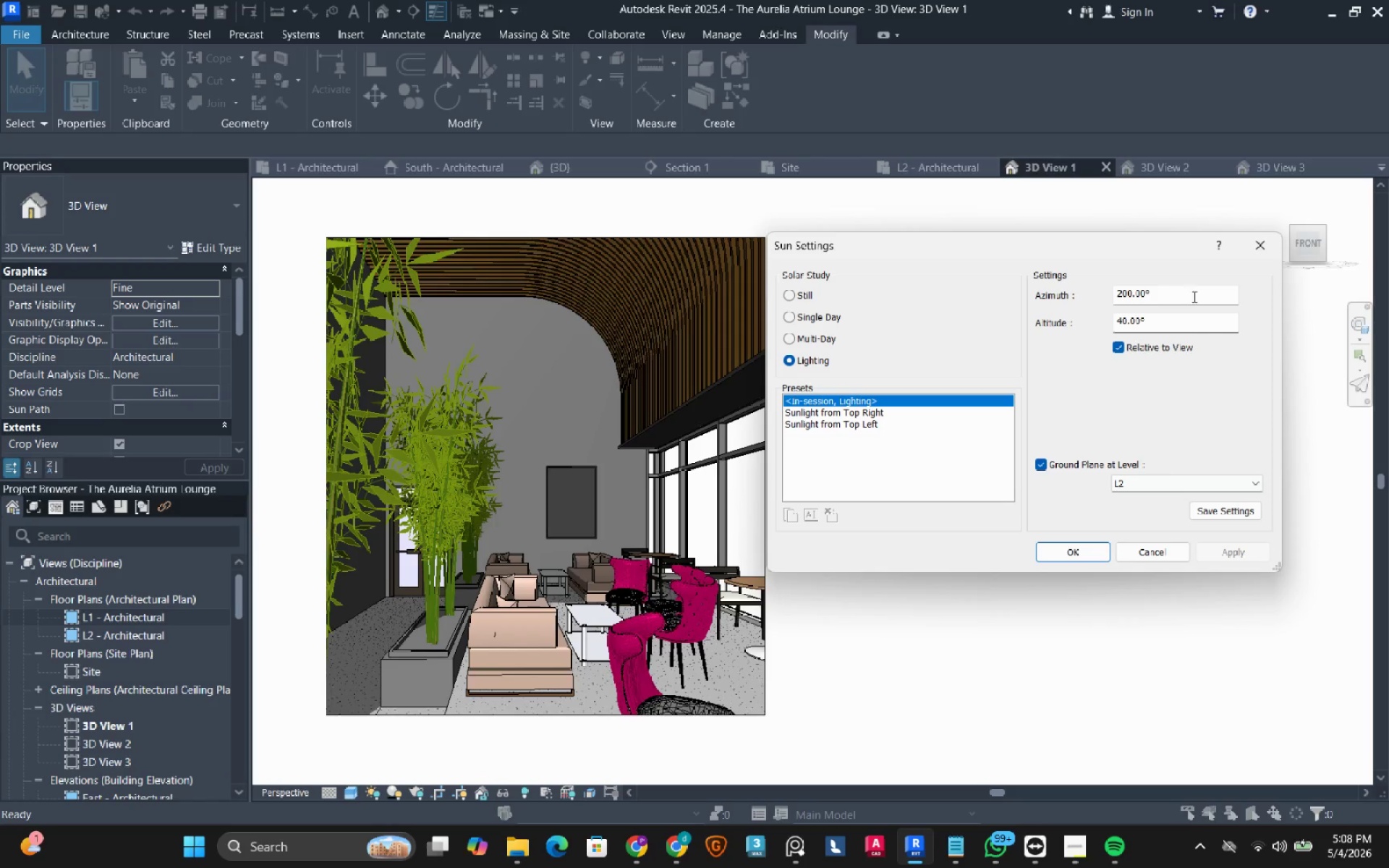 
double_click([1177, 289])
 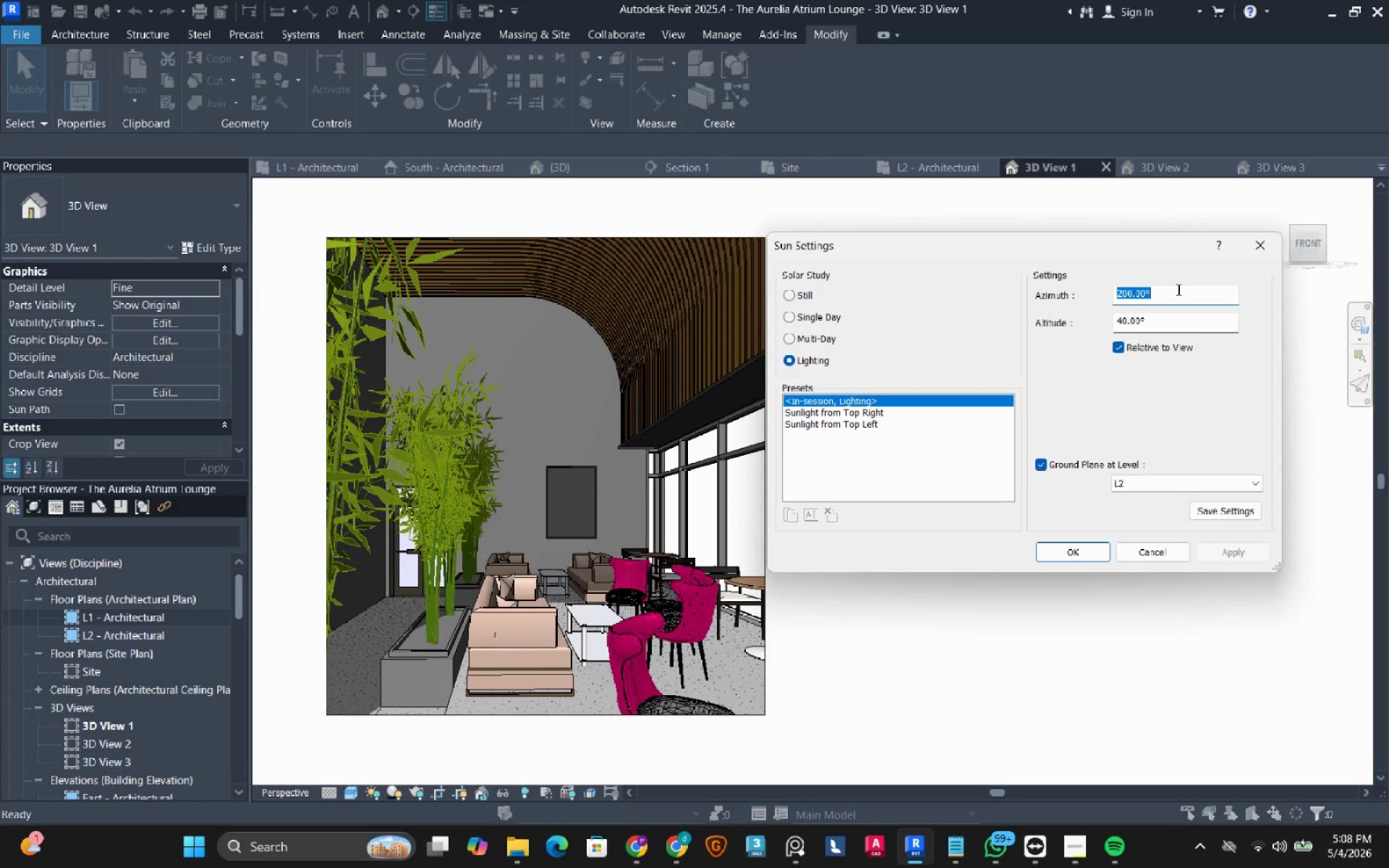 
wait(9.19)
 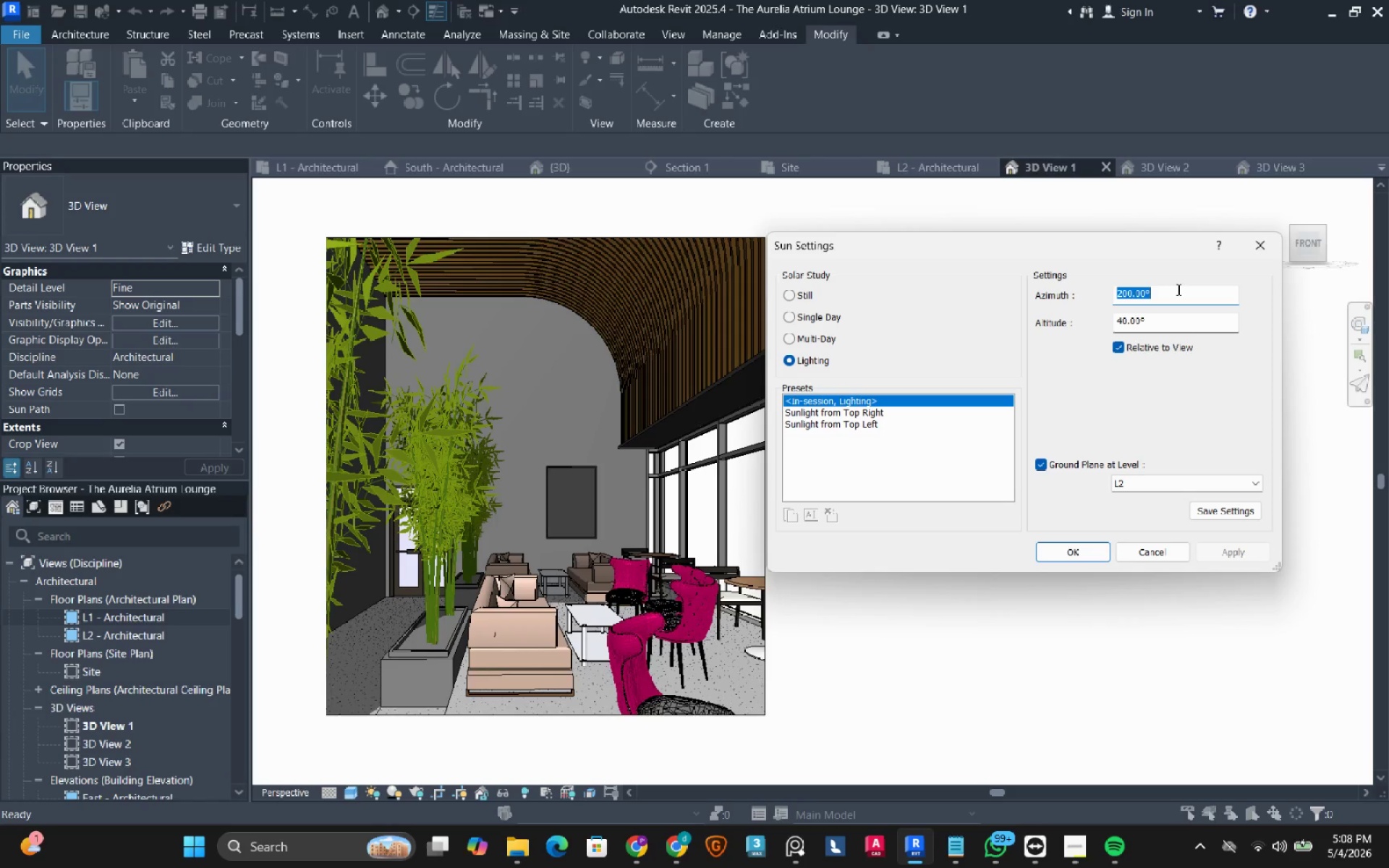 
left_click([877, 411])
 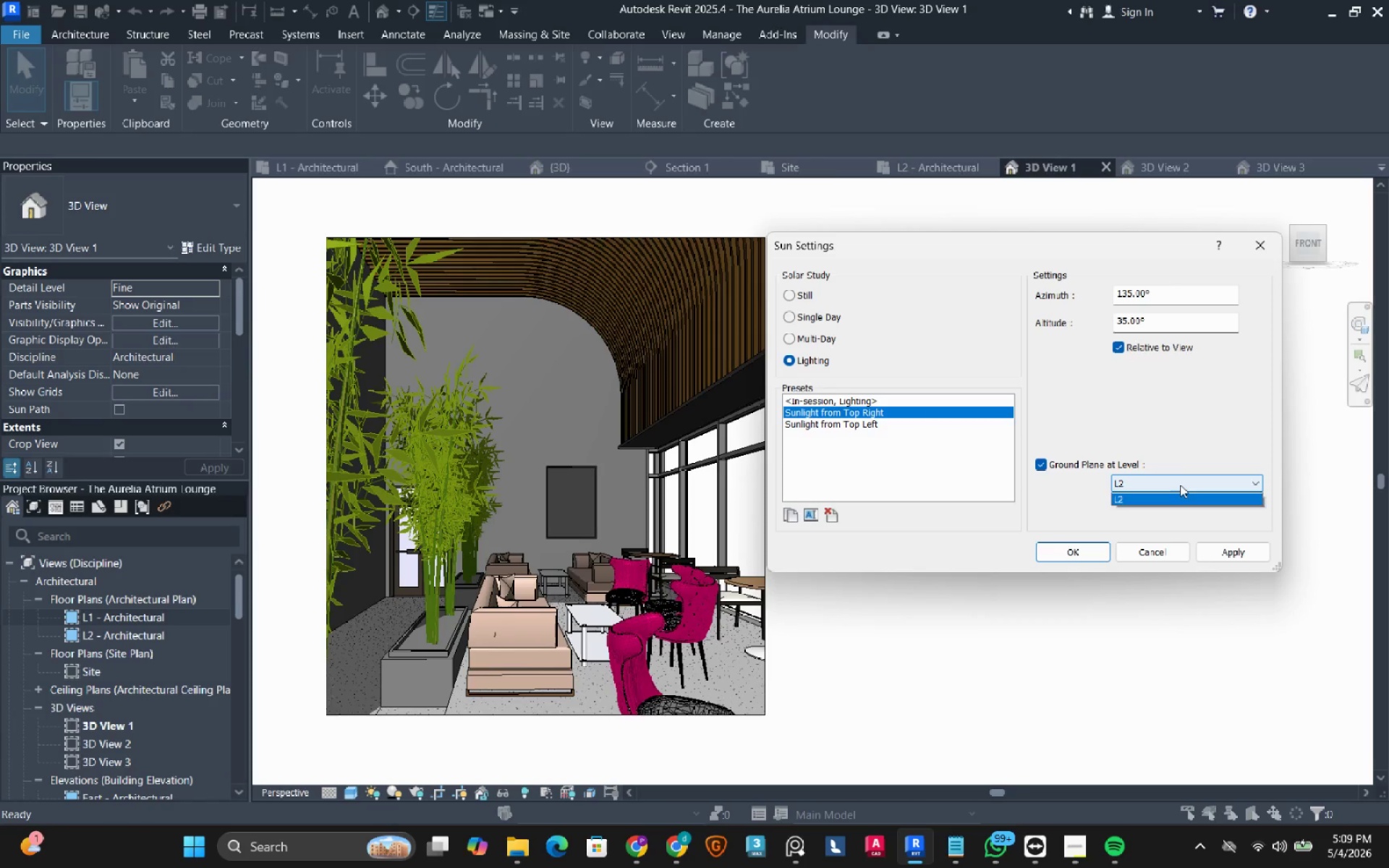 
double_click([1180, 485])
 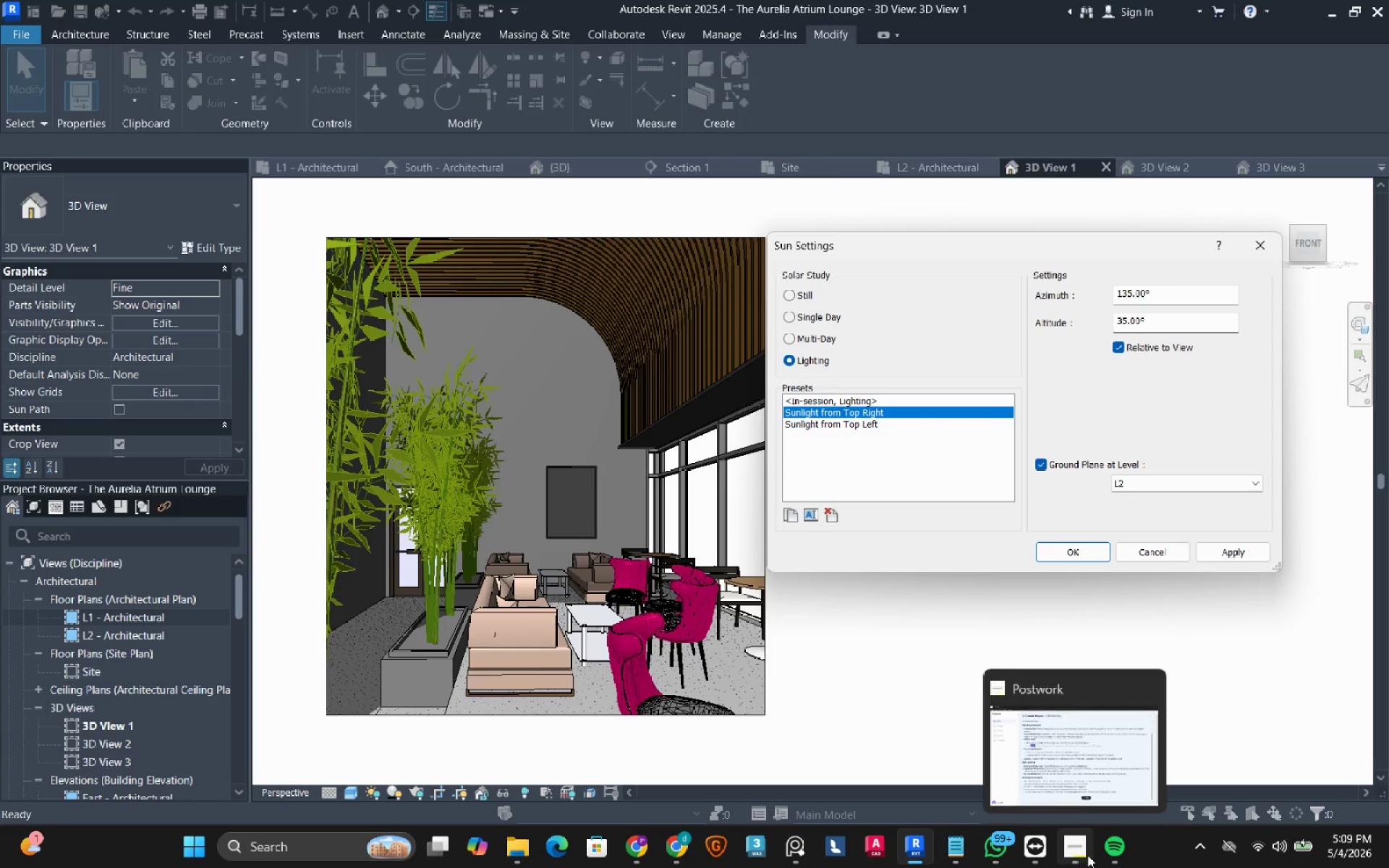 
left_click([1082, 854])